 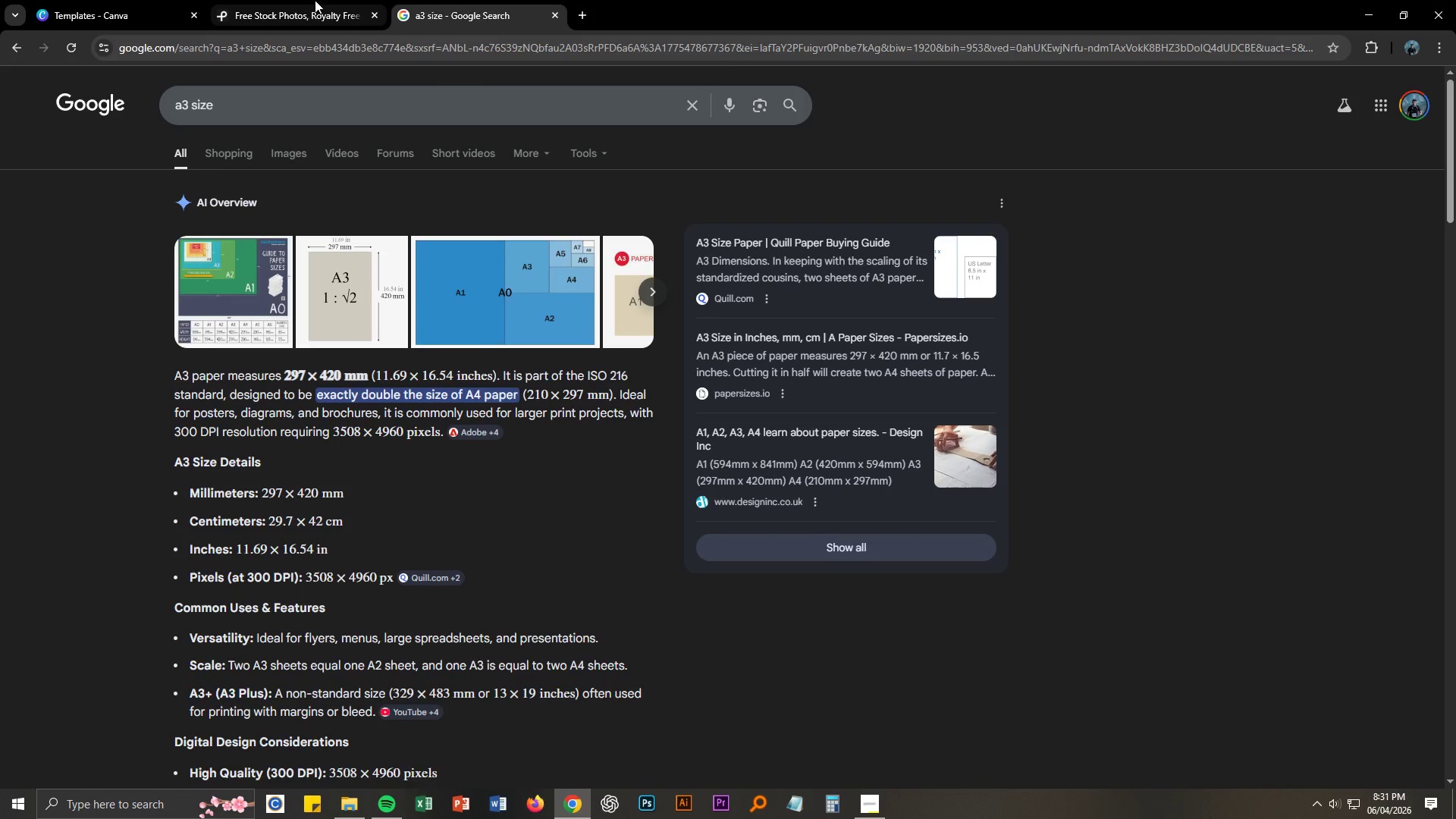 
left_click_drag(start_coordinate=[286, 548], to_coordinate=[328, 548])
 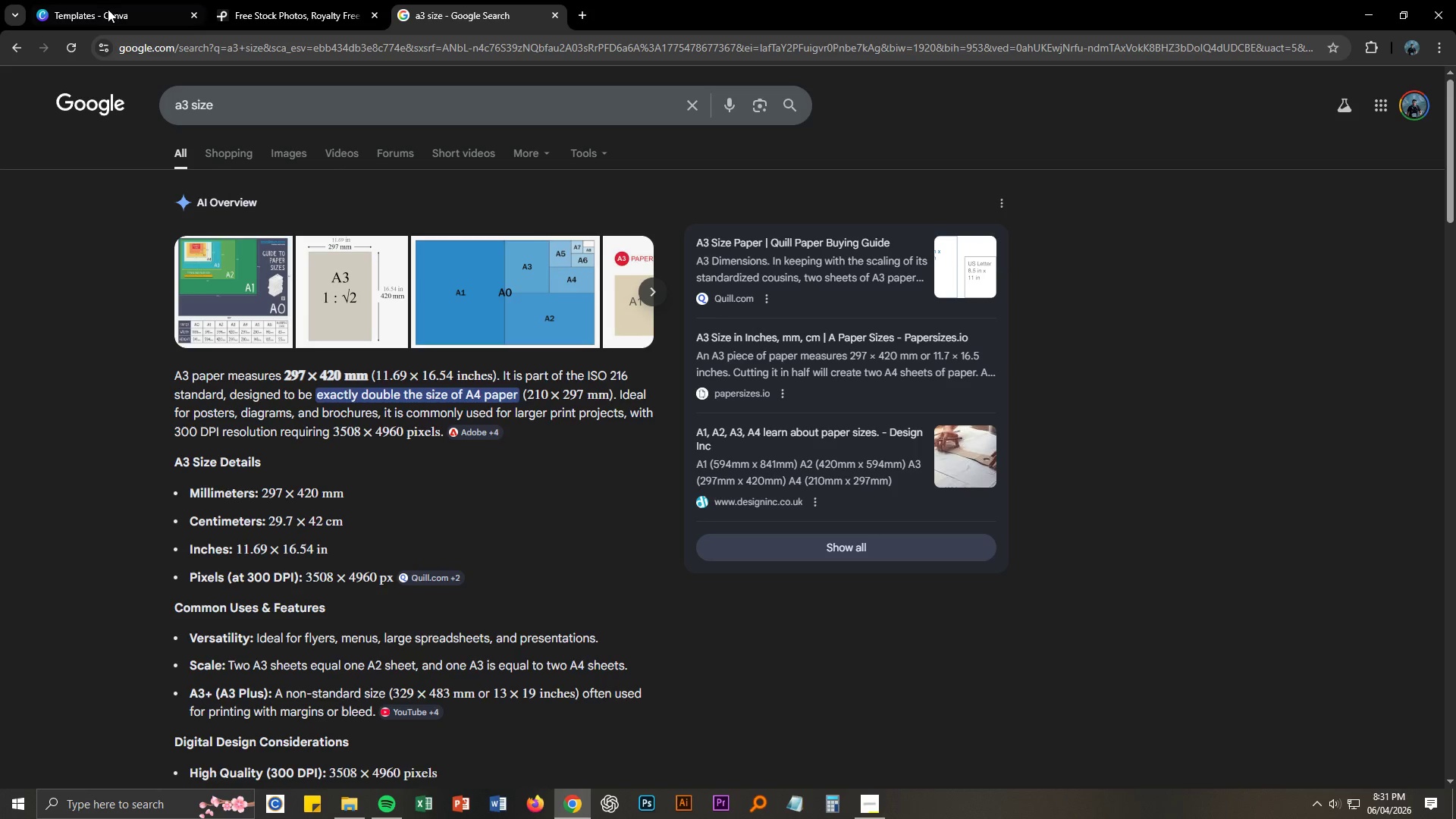 
left_click([100, 0])
 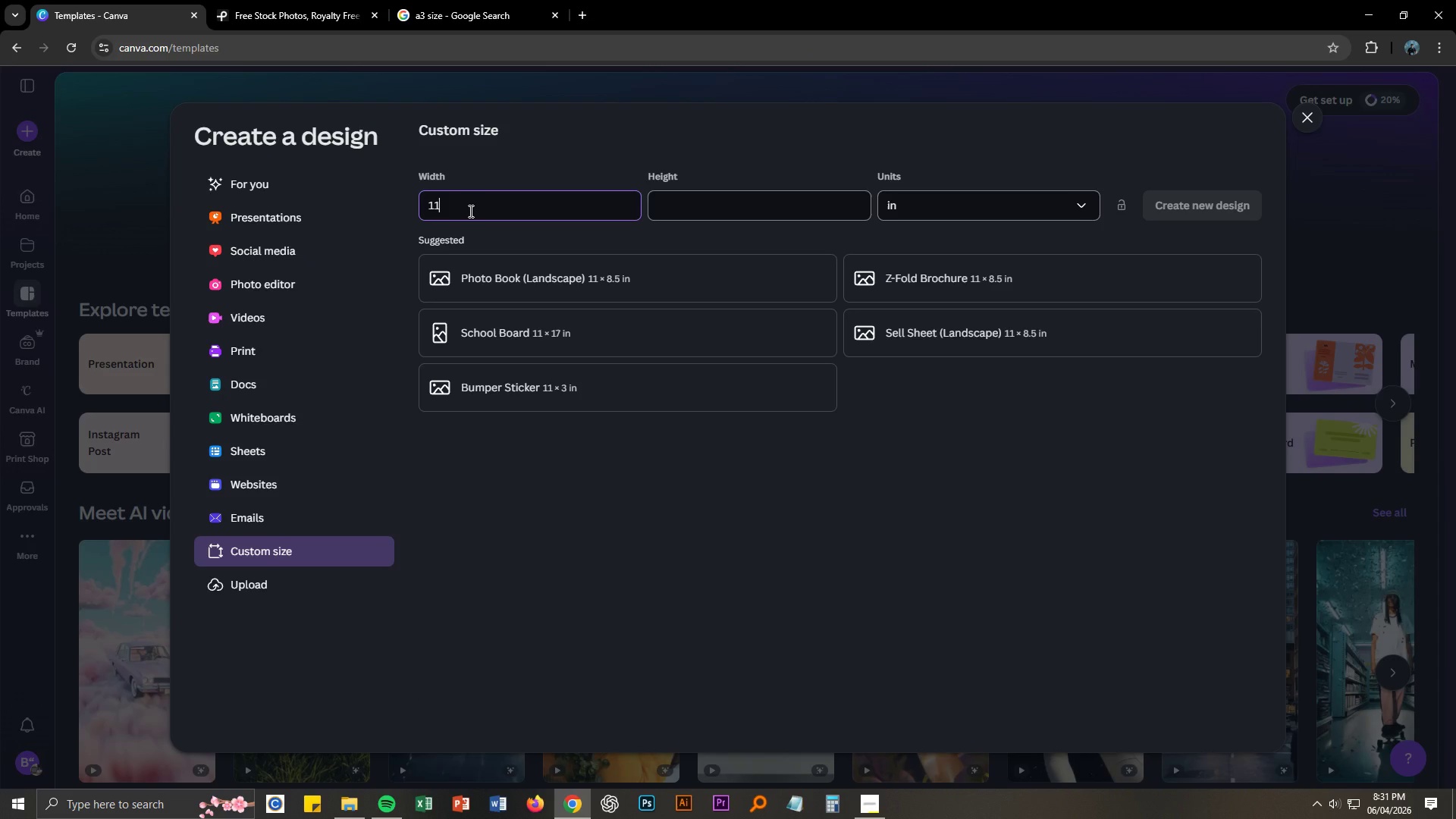 
key(NumpadDecimal)
 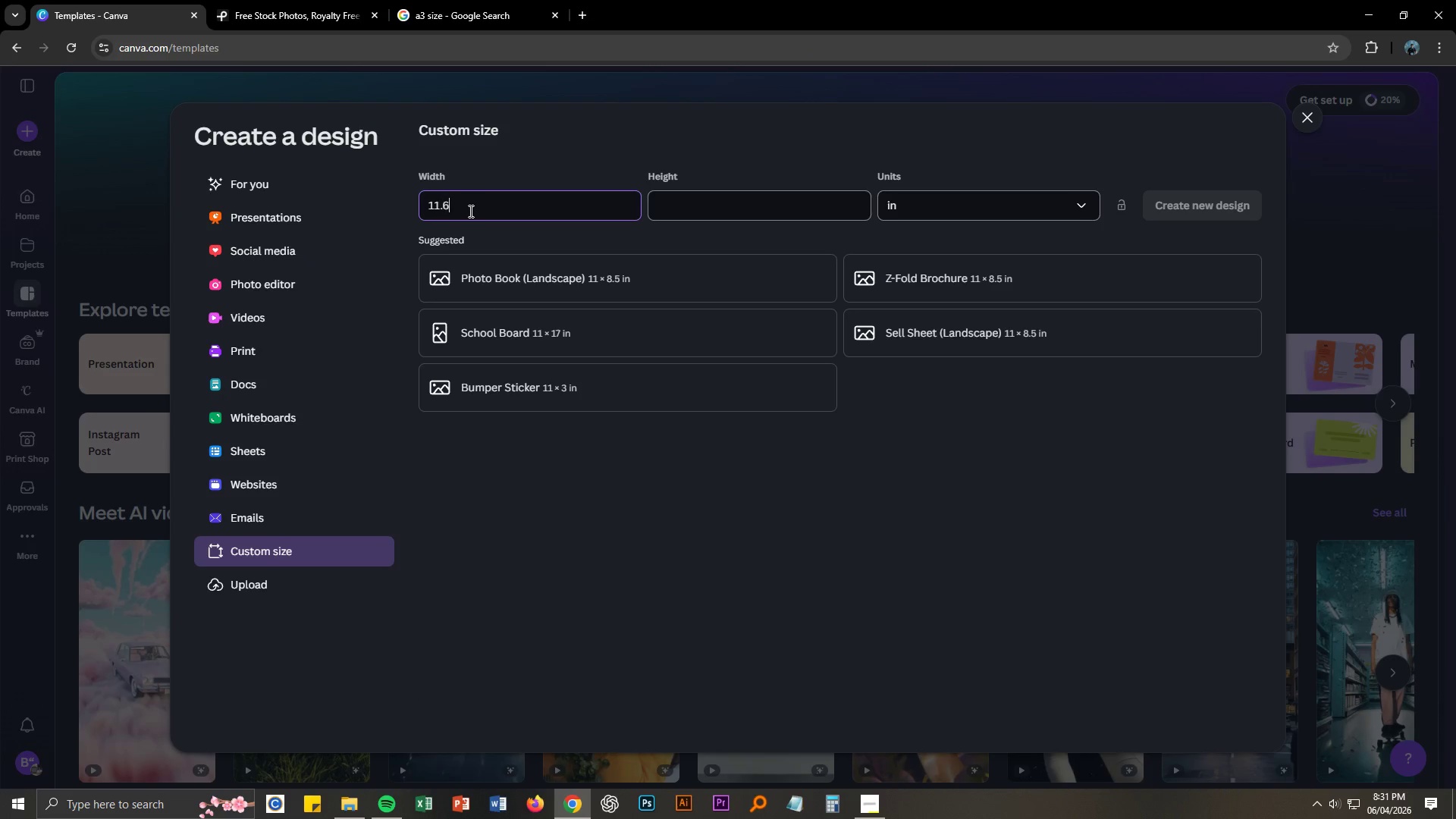 
key(Numpad6)
 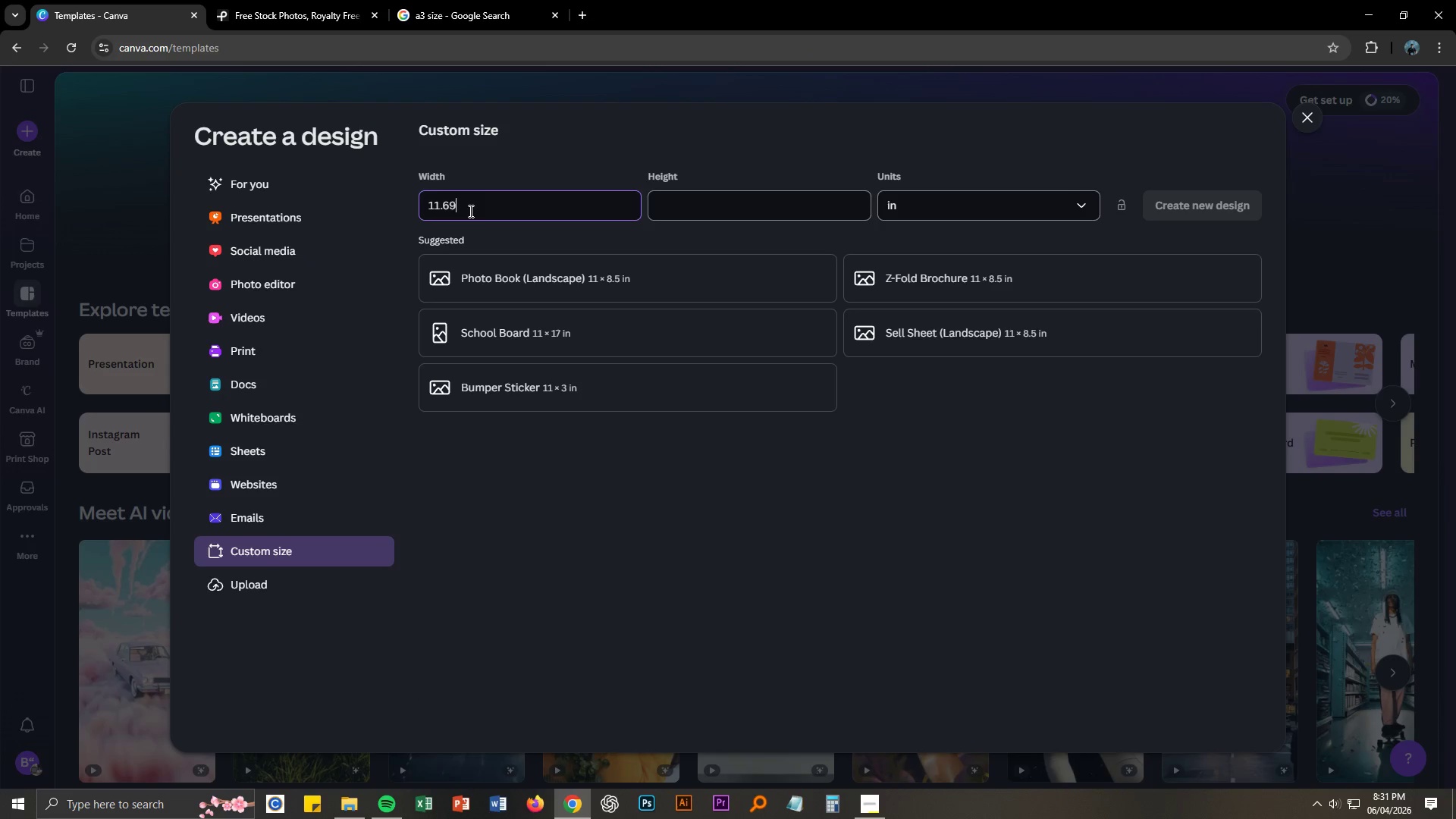 
key(Numpad9)
 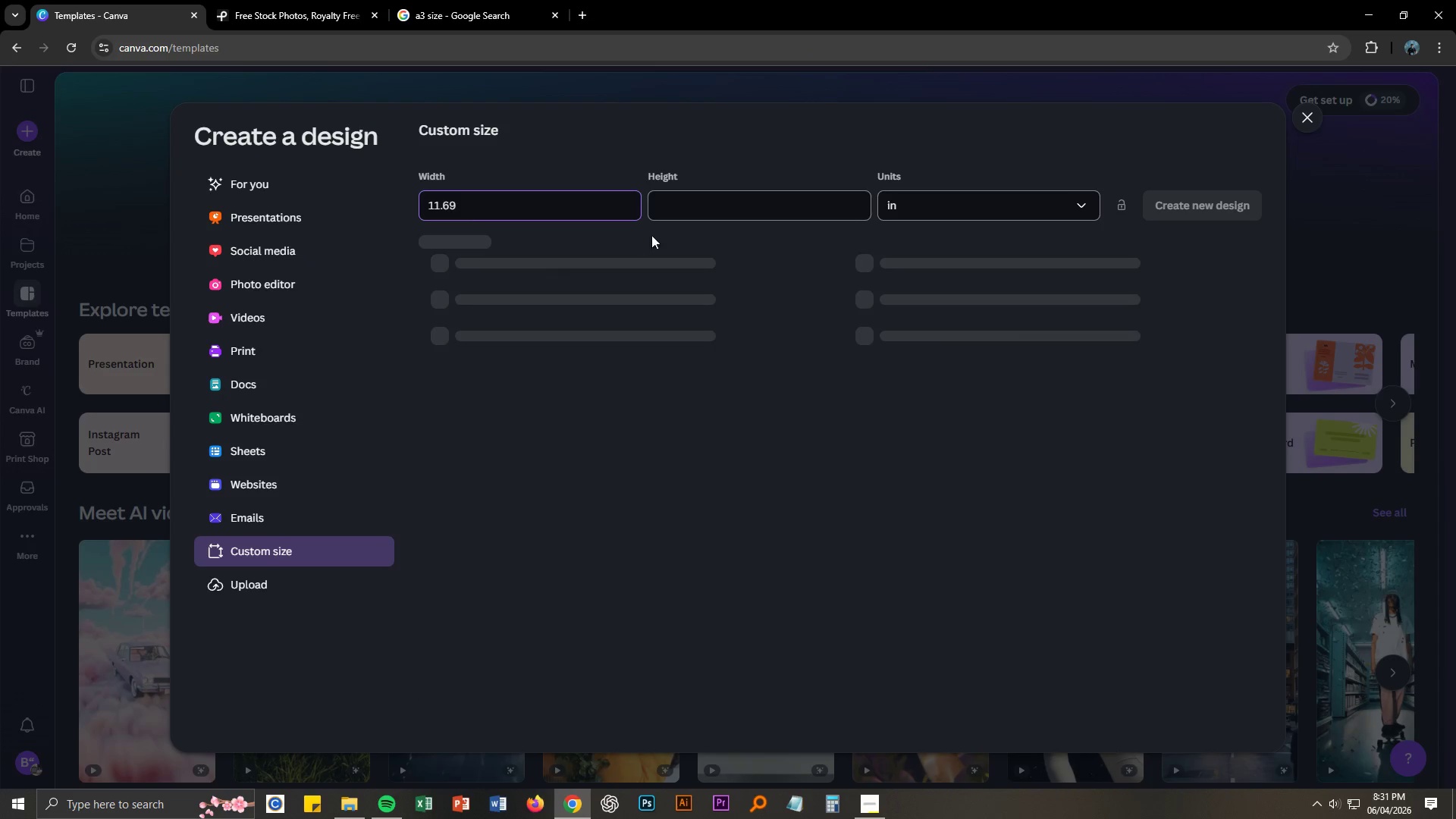 
left_click([679, 194])
 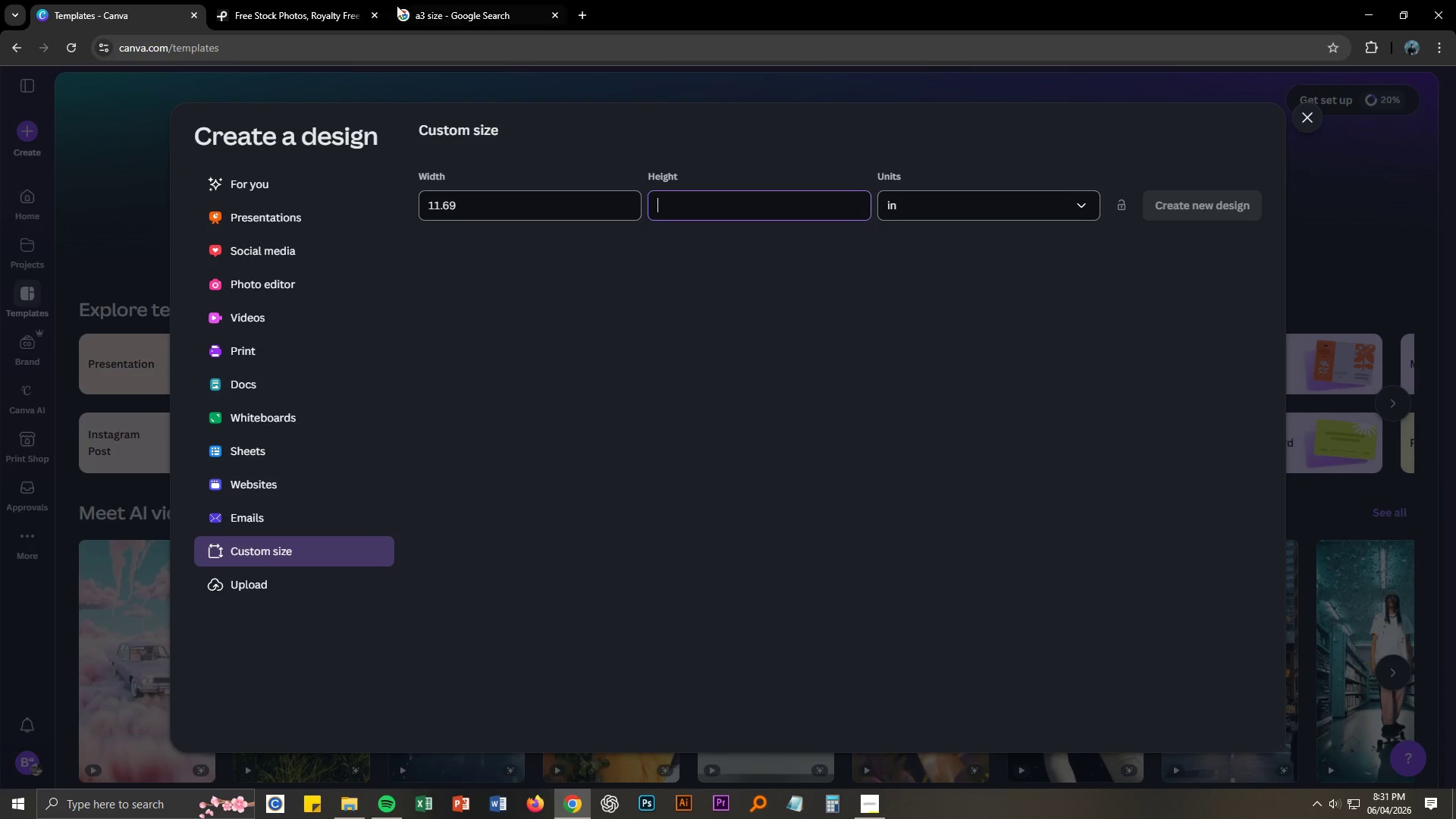 
left_click([396, 0])
 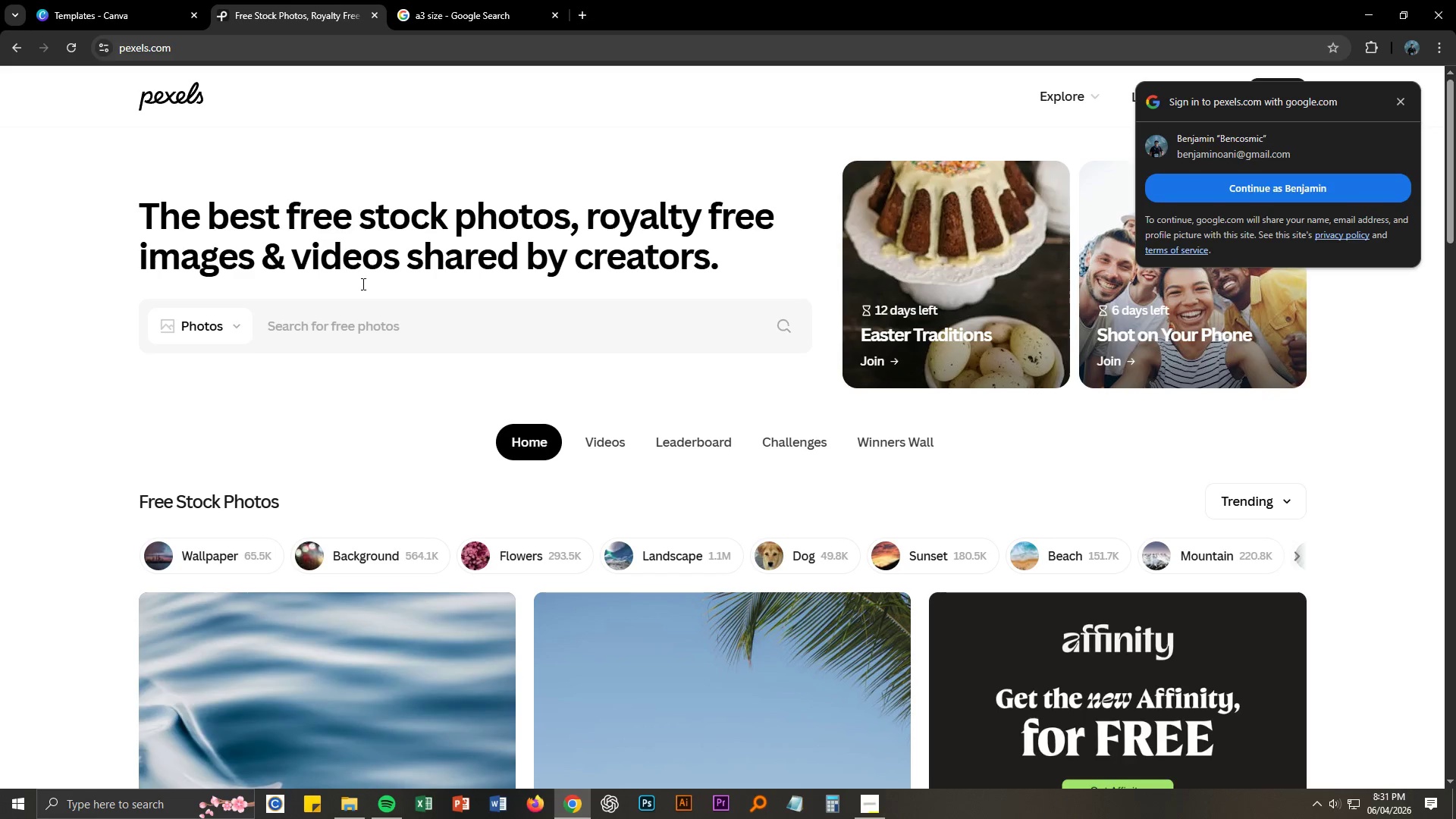 
left_click([465, 0])
 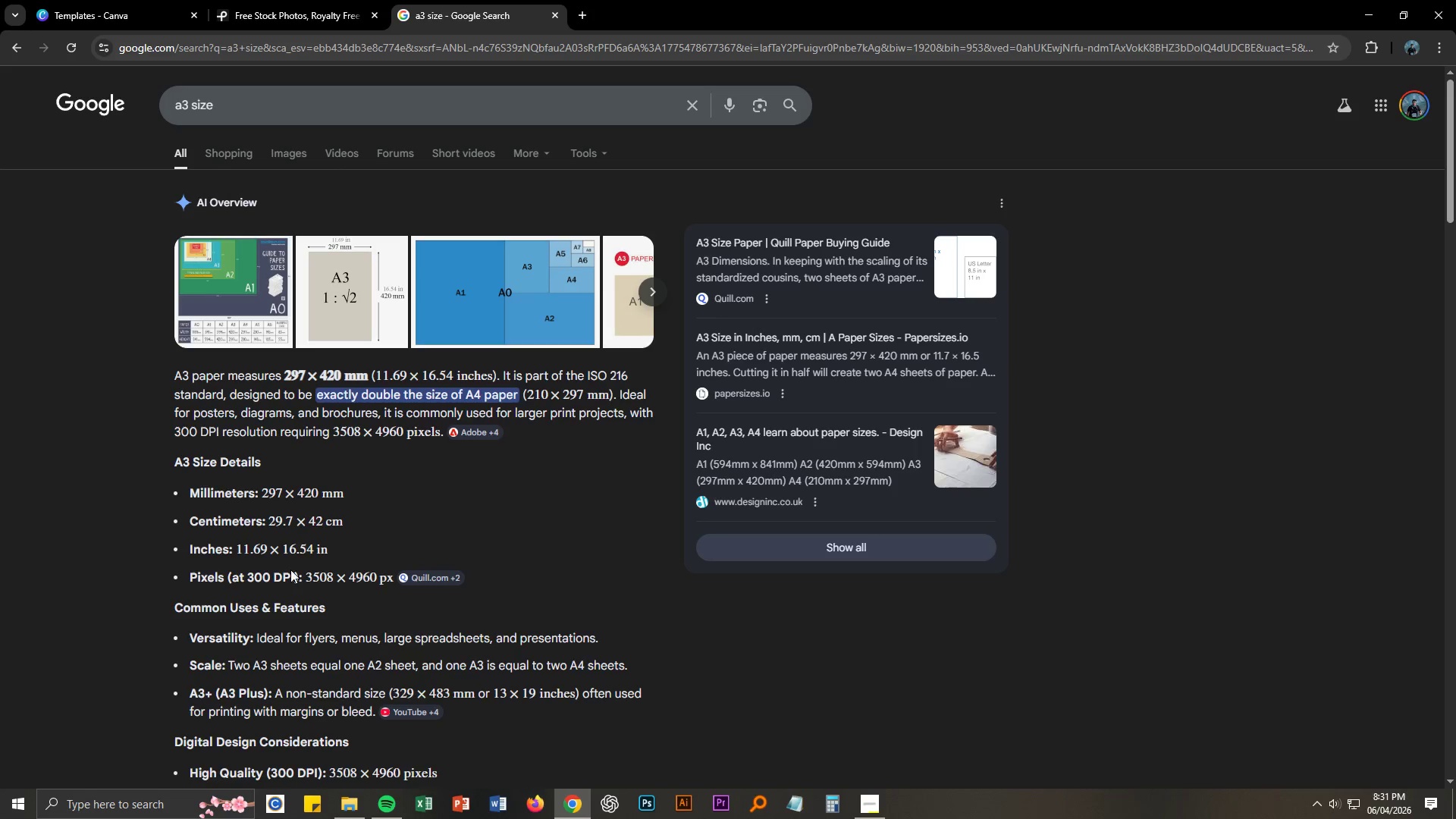 
left_click([114, 0])
 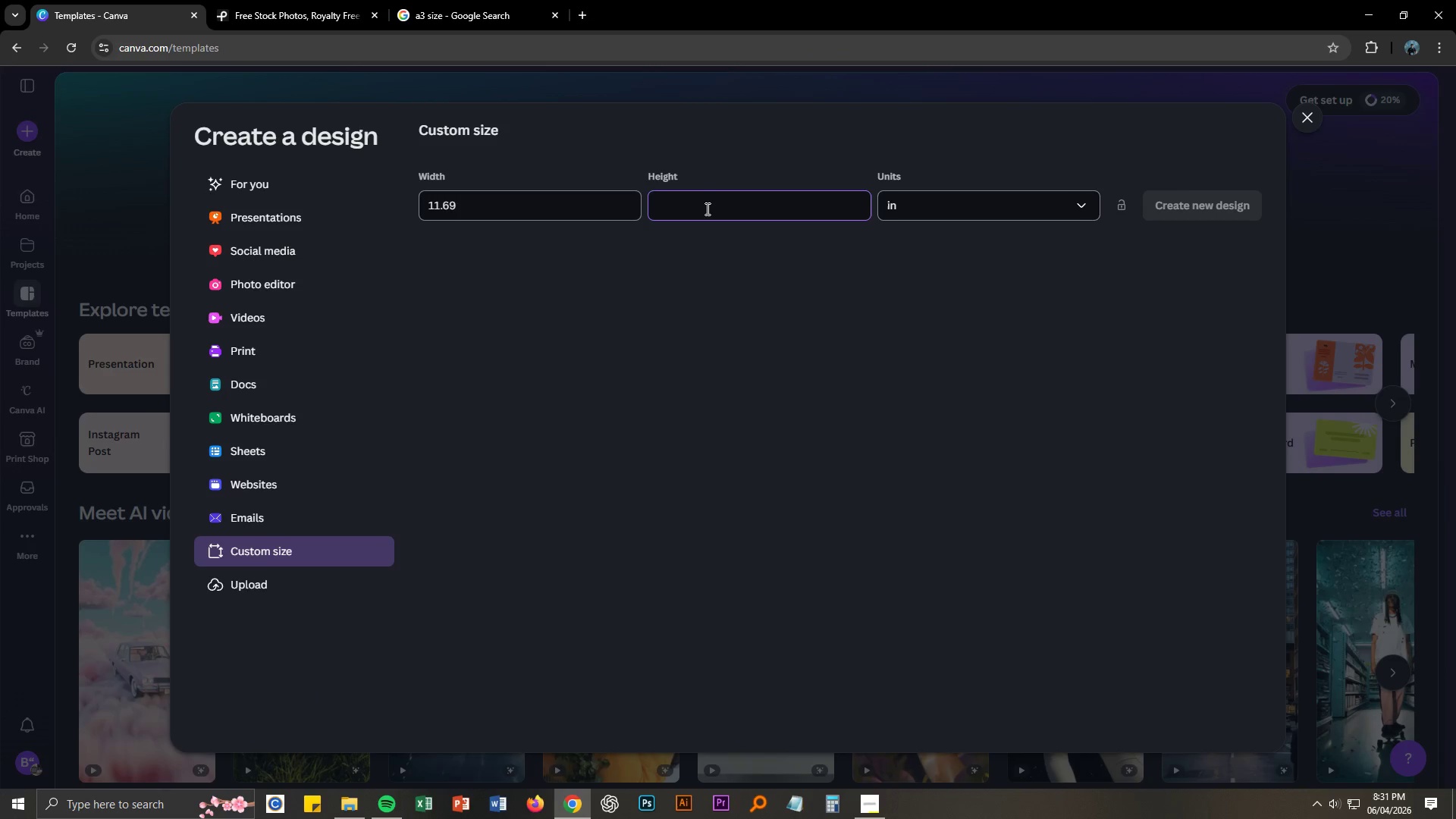 
key(Numpad1)
 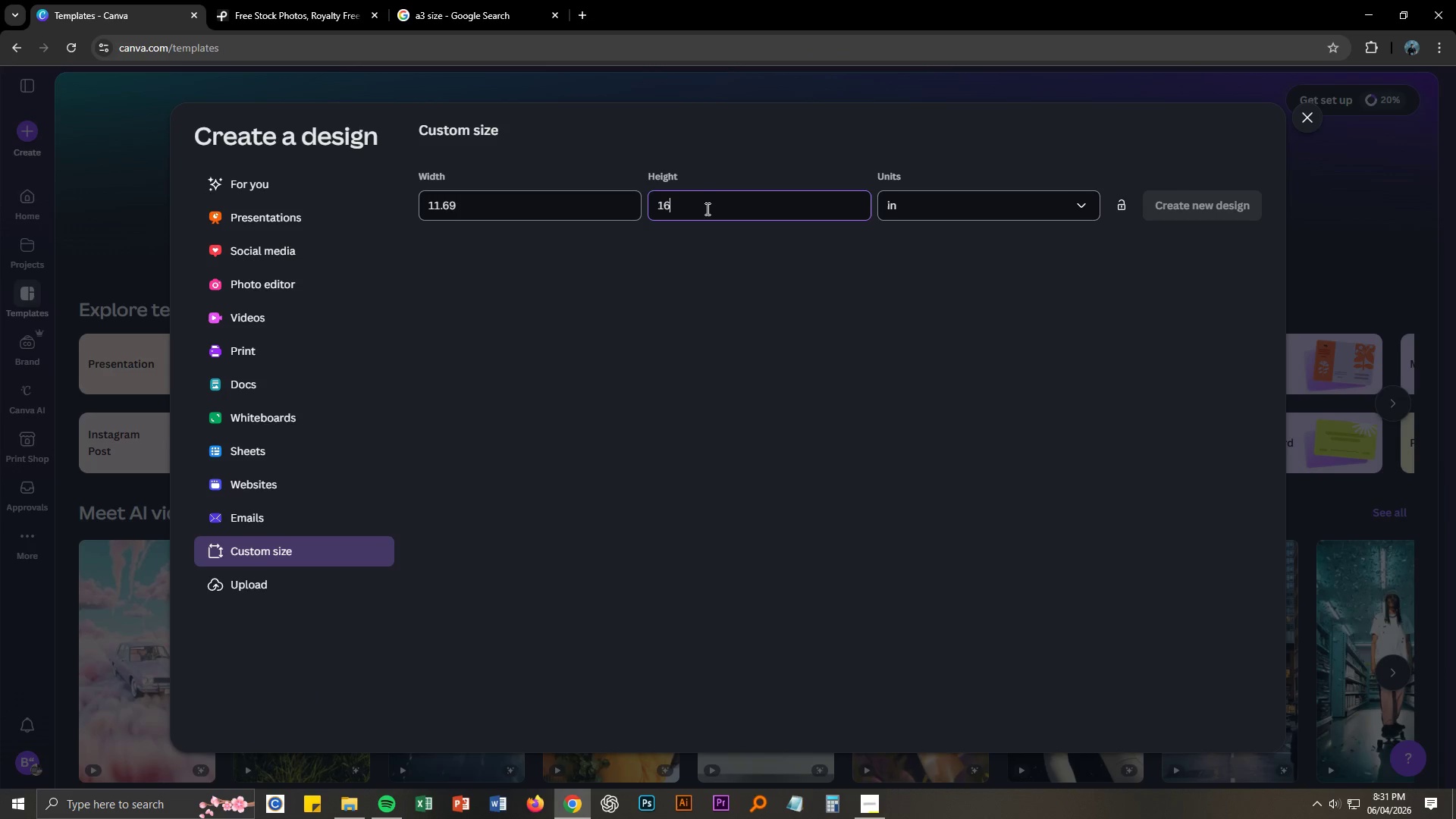 
key(Numpad6)
 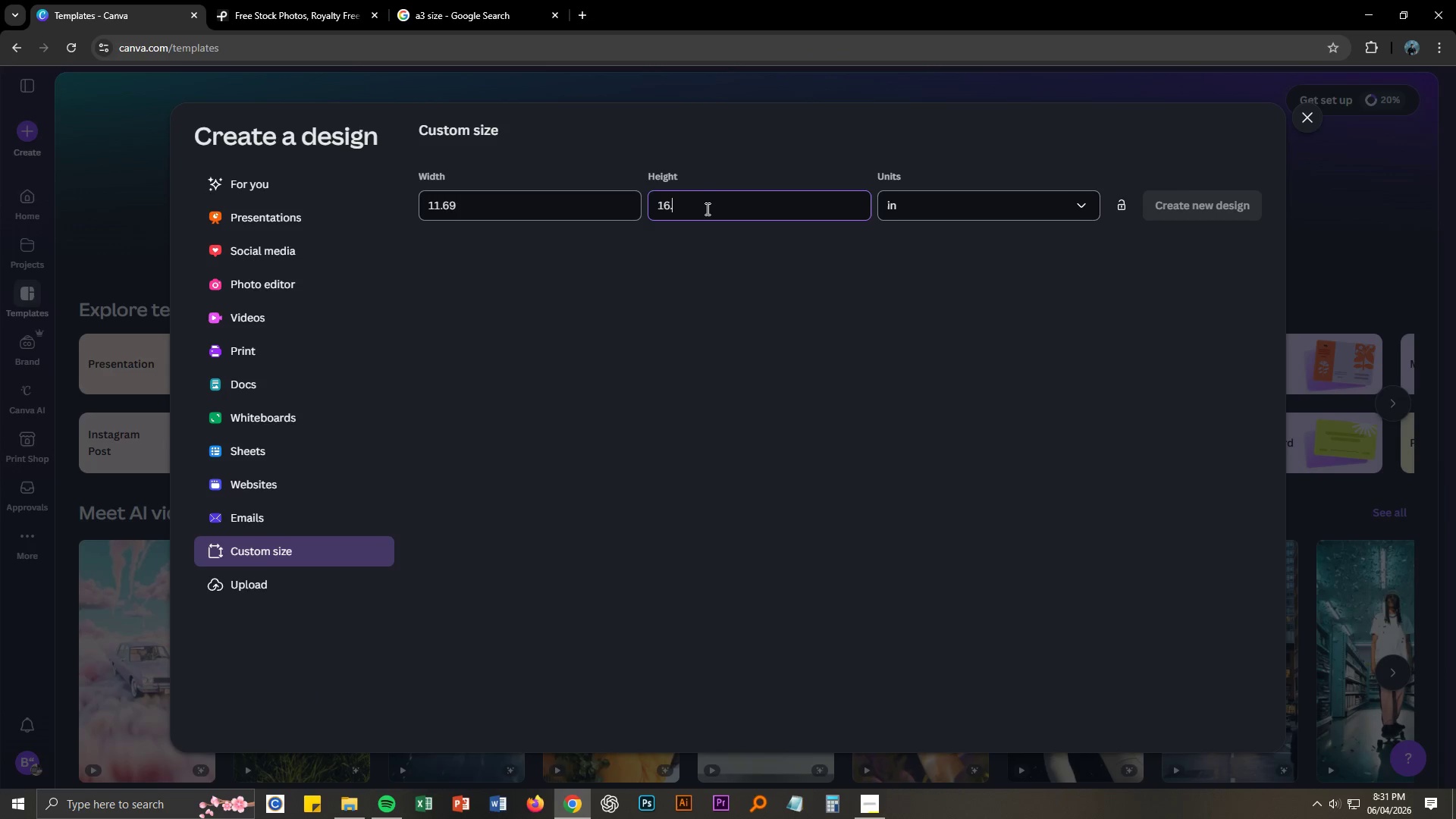 
key(NumpadDecimal)
 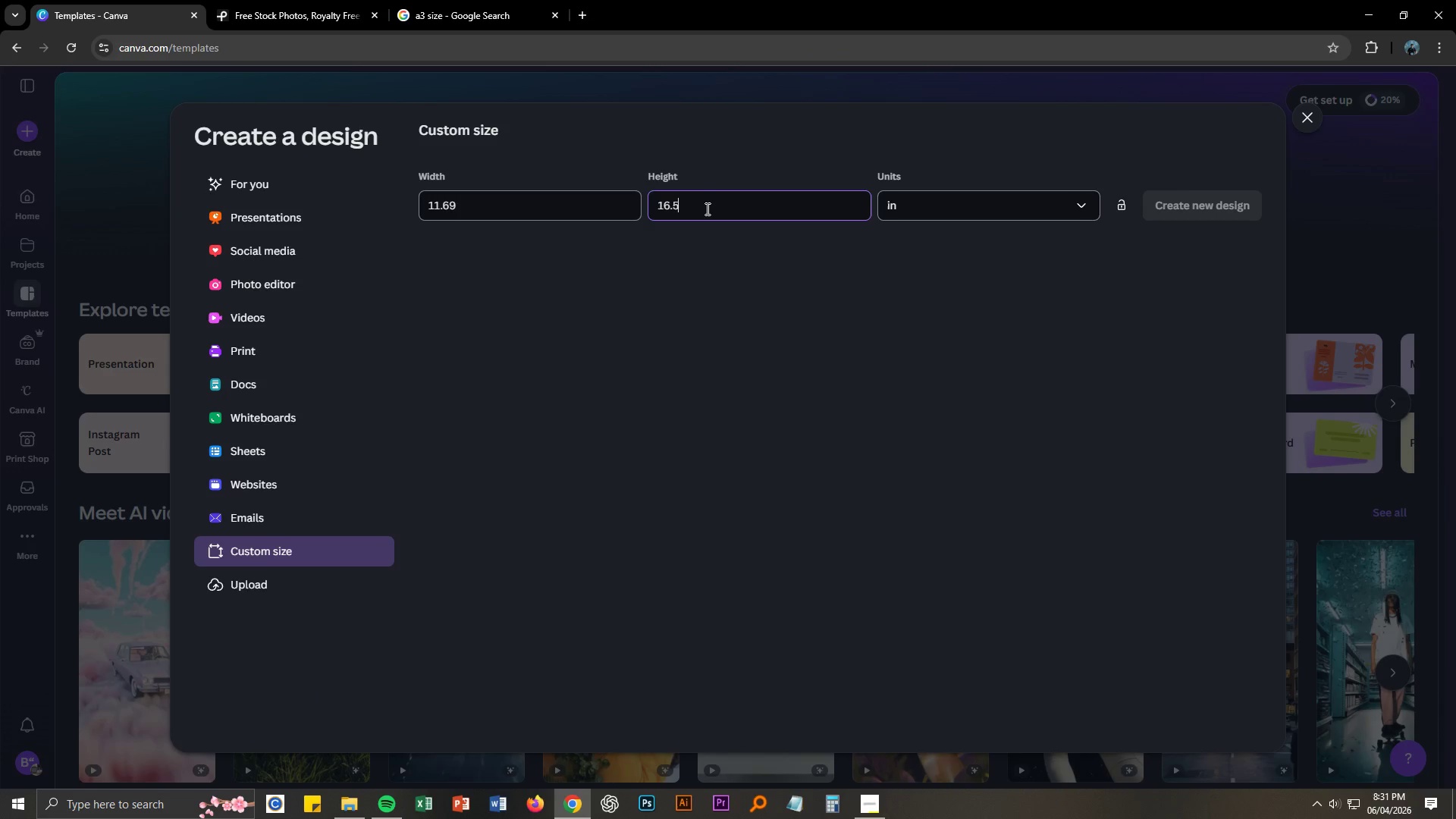 
key(Numpad5)
 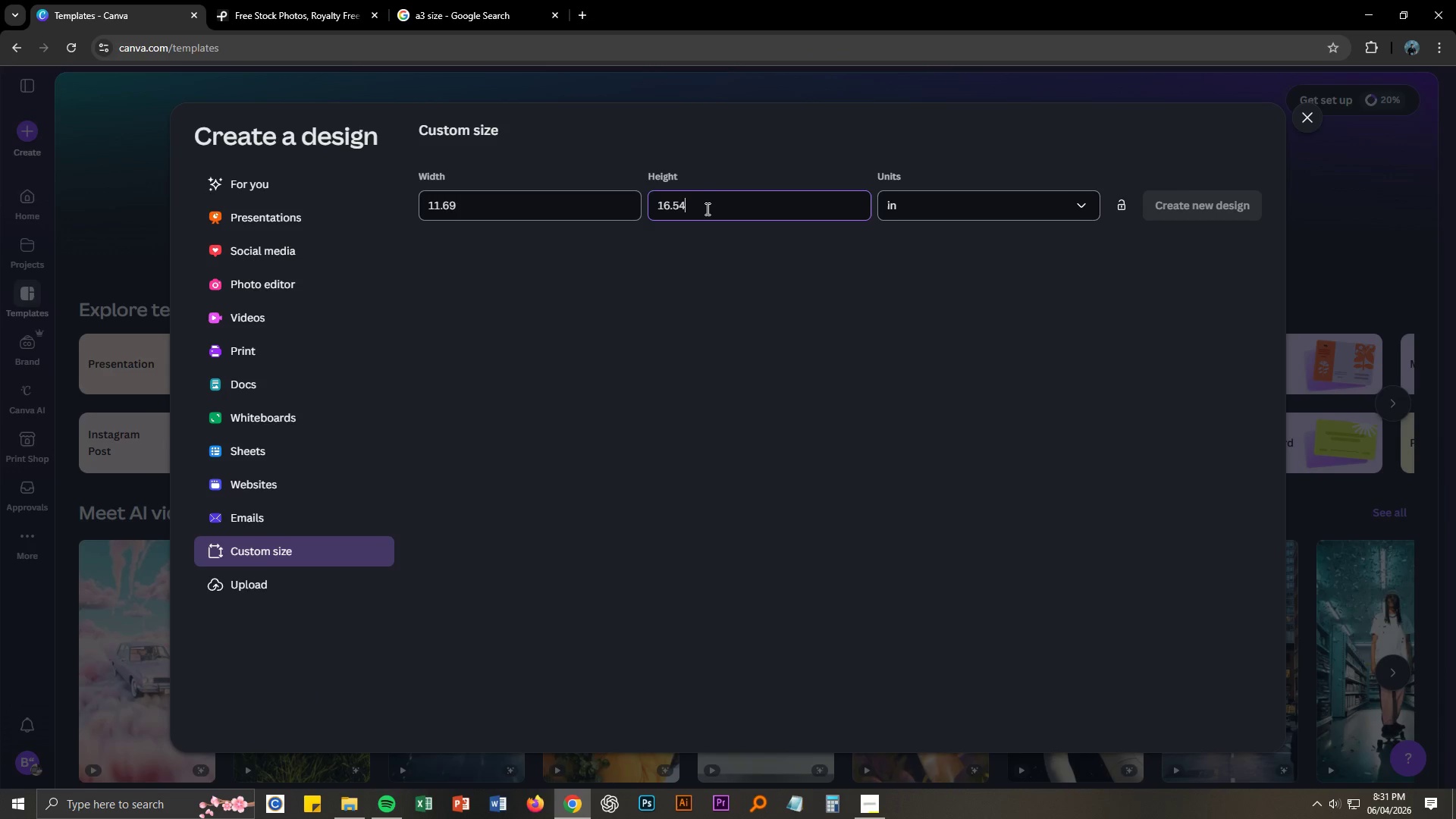 
key(Numpad4)
 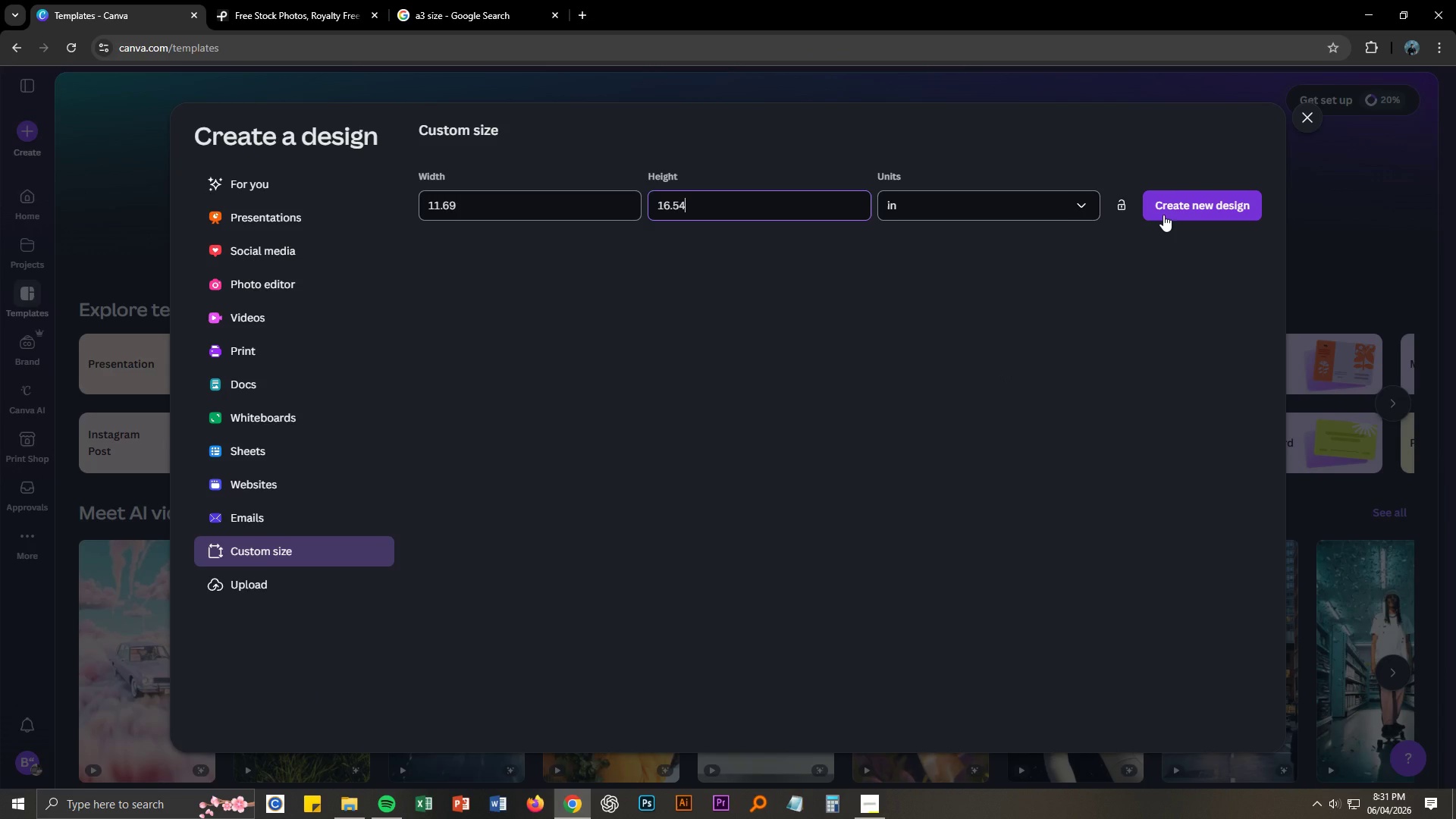 
wait(8.3)
 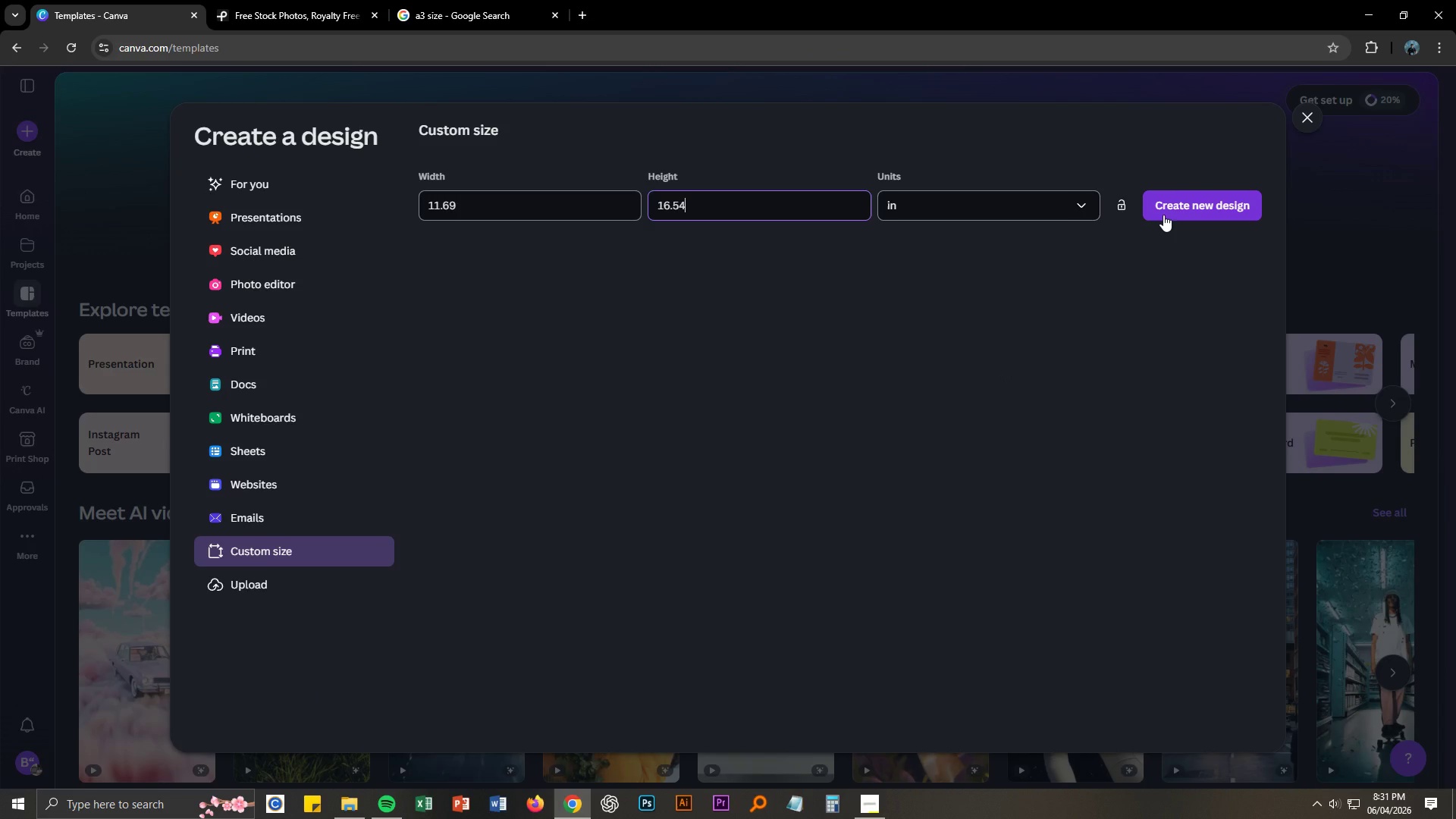 
left_click([1159, 212])
 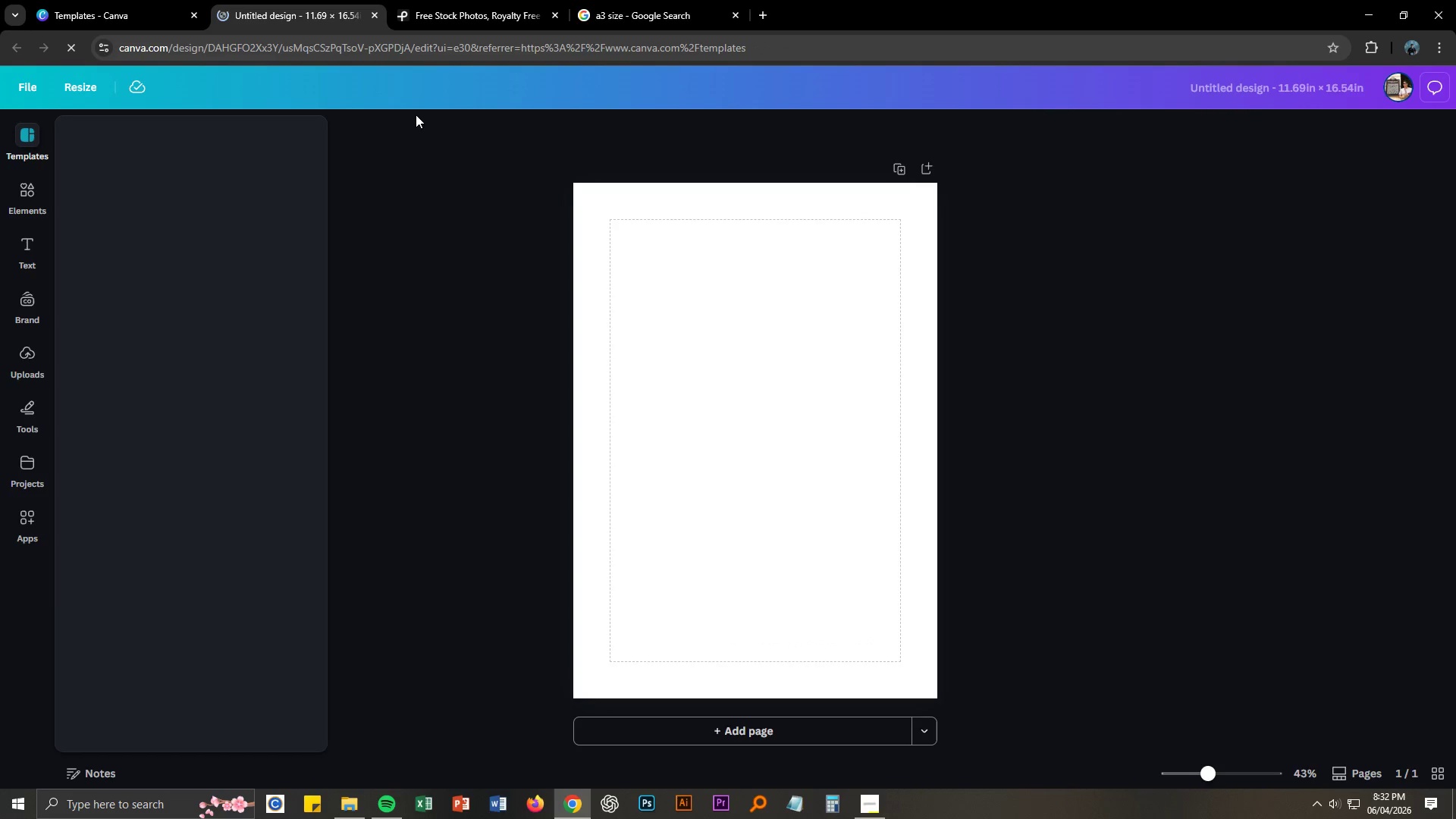 
wait(6.42)
 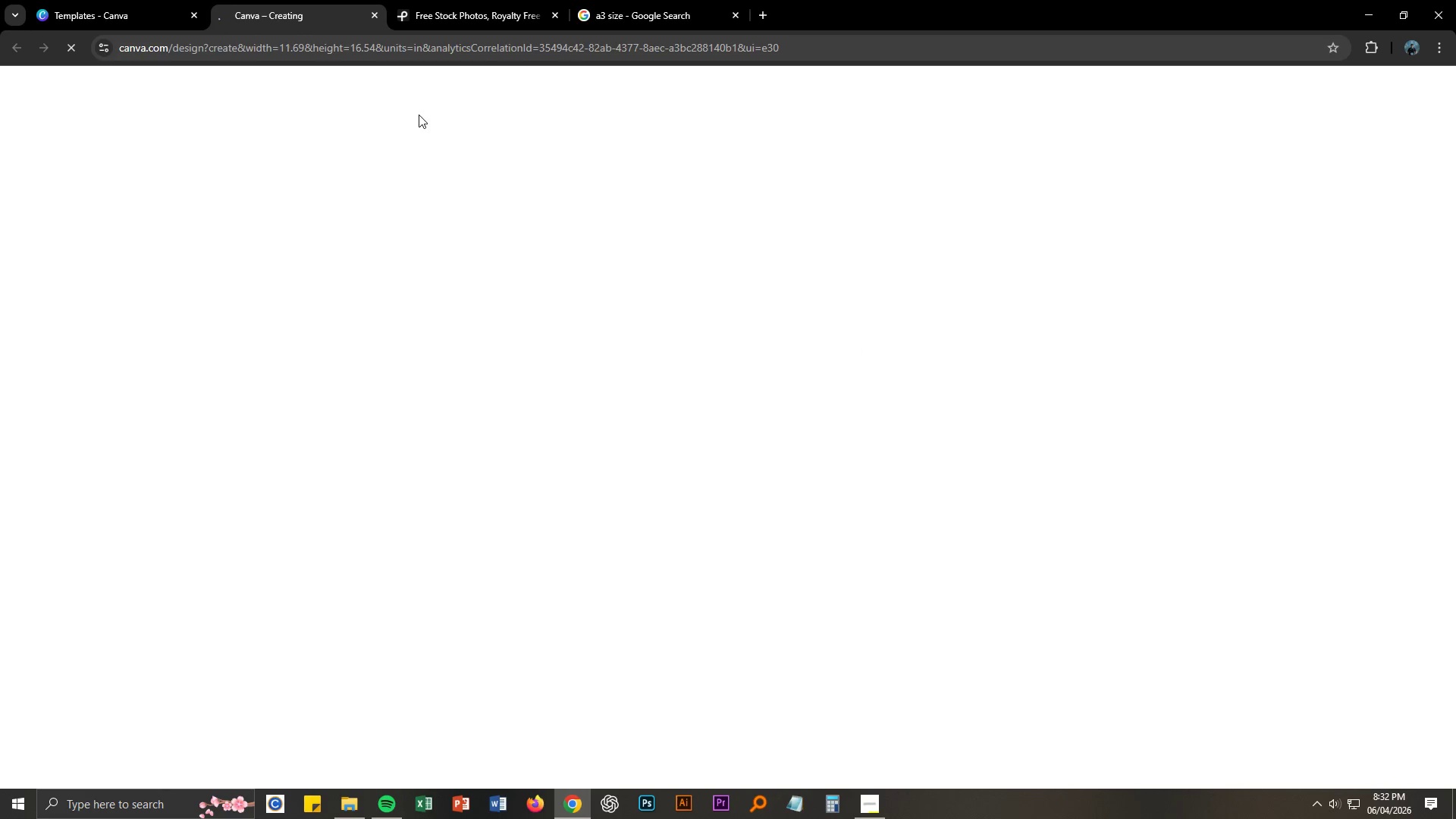 
left_click([377, 14])
 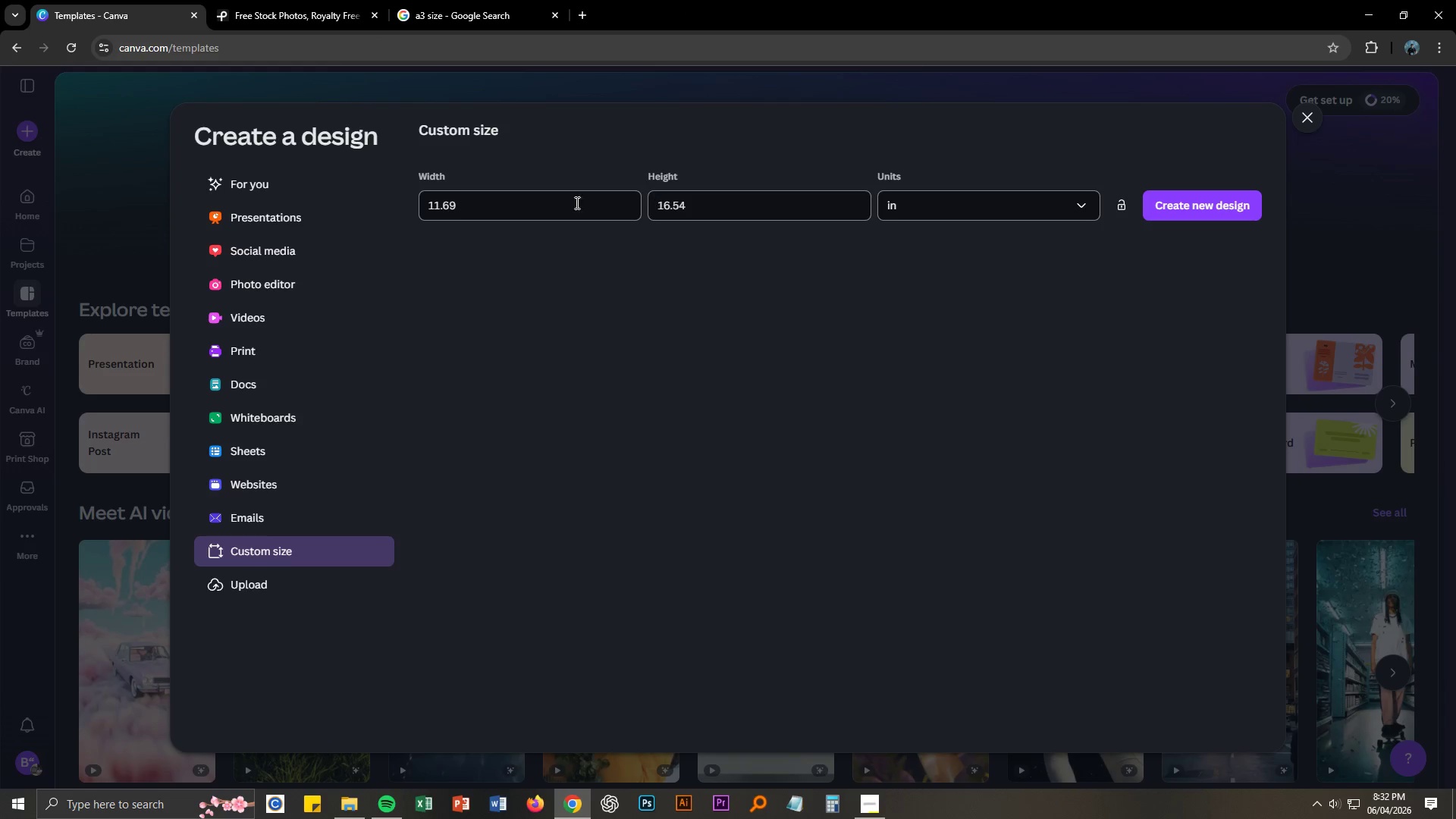 
left_click_drag(start_coordinate=[489, 203], to_coordinate=[427, 199])
 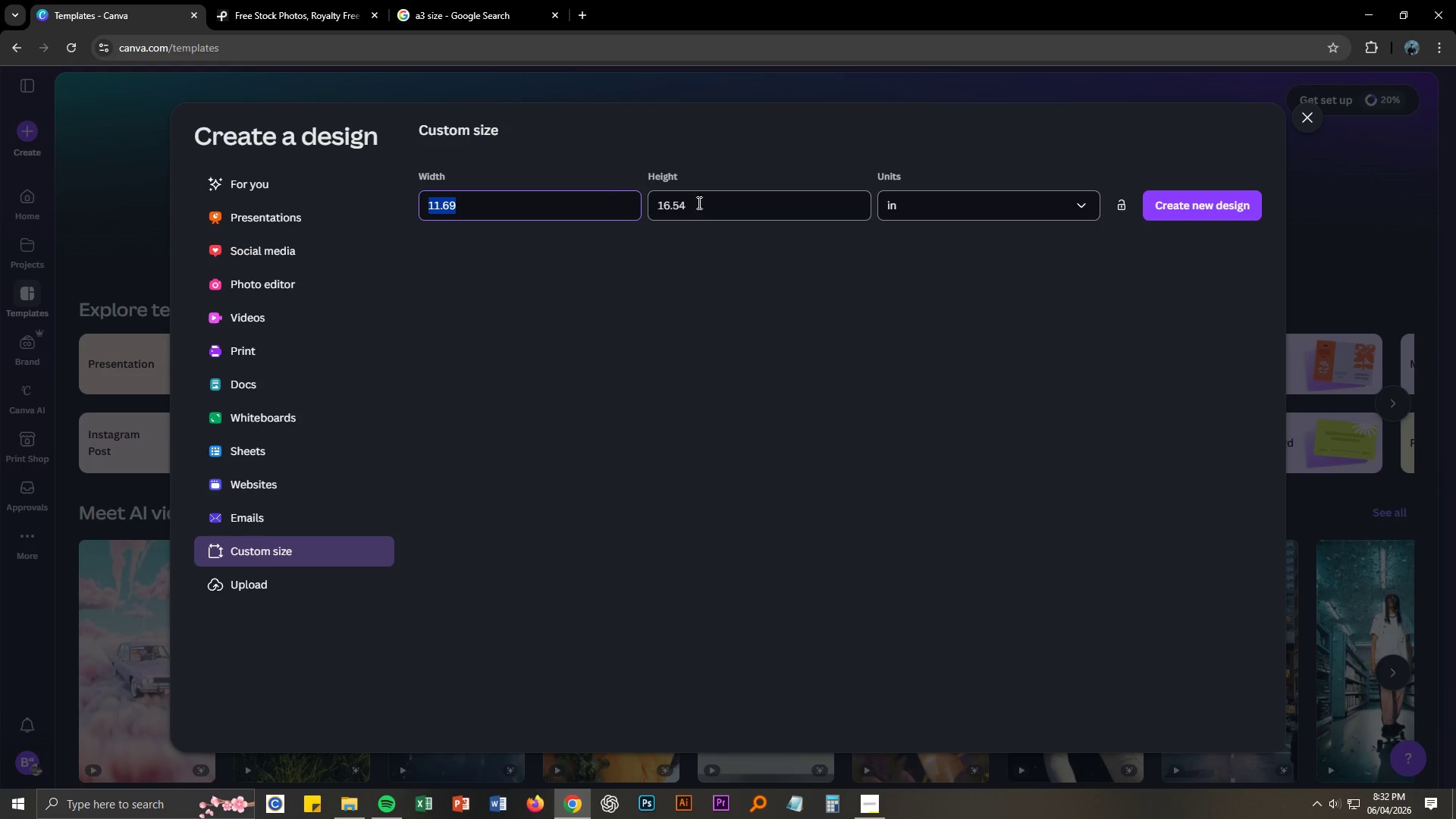 
key(Control+X)
 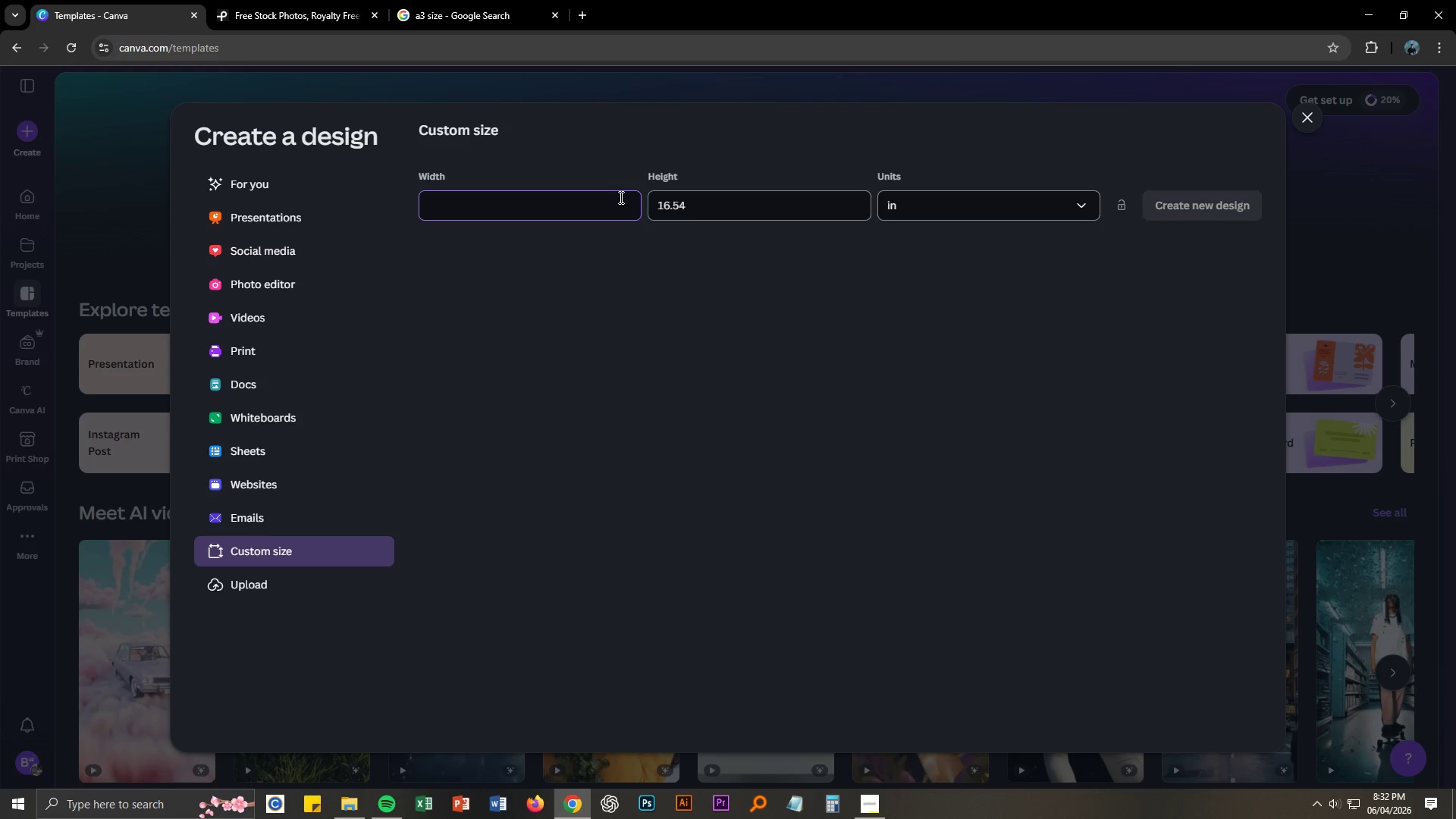 
key(Numpad1)
 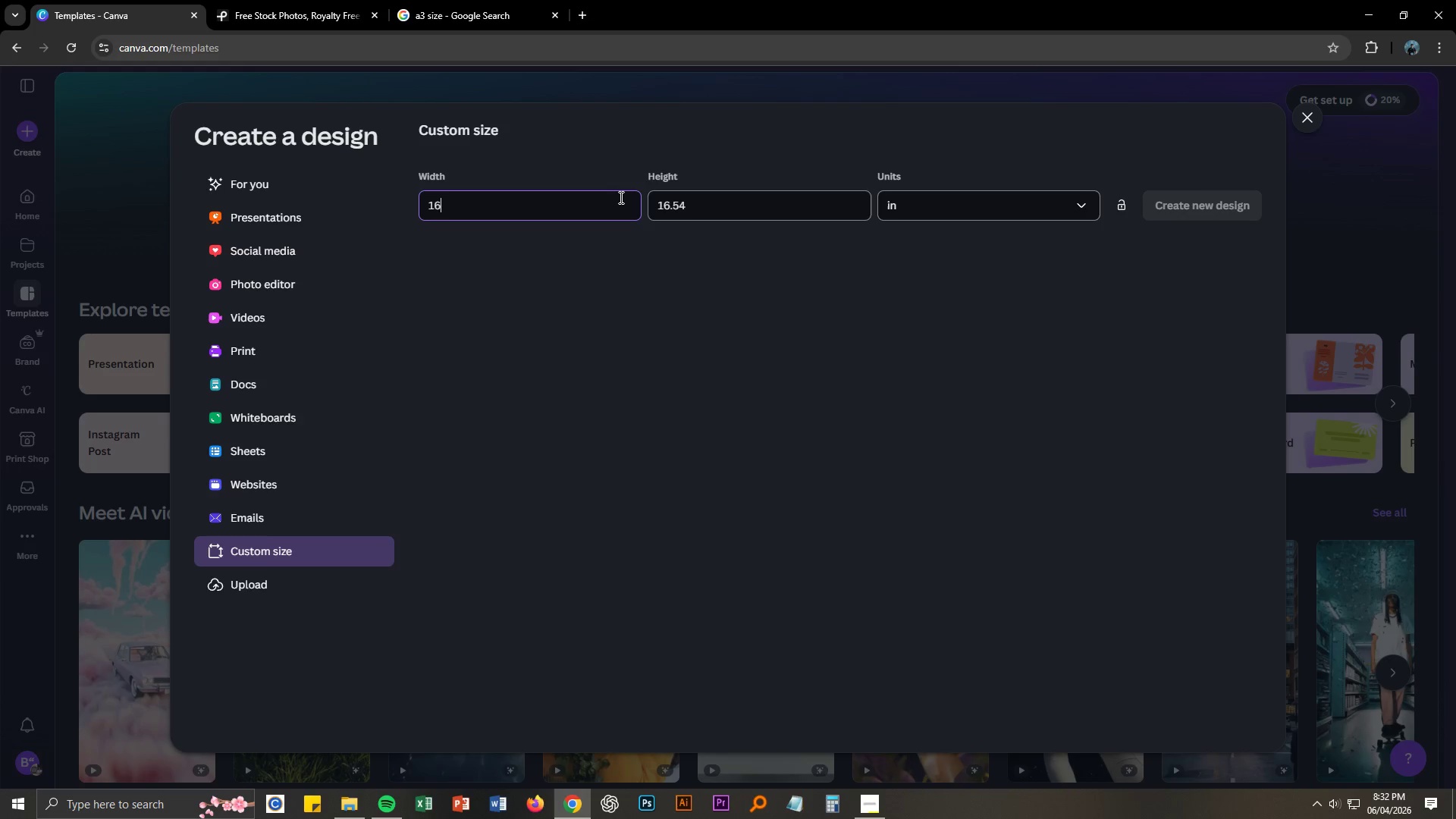 
key(Numpad6)
 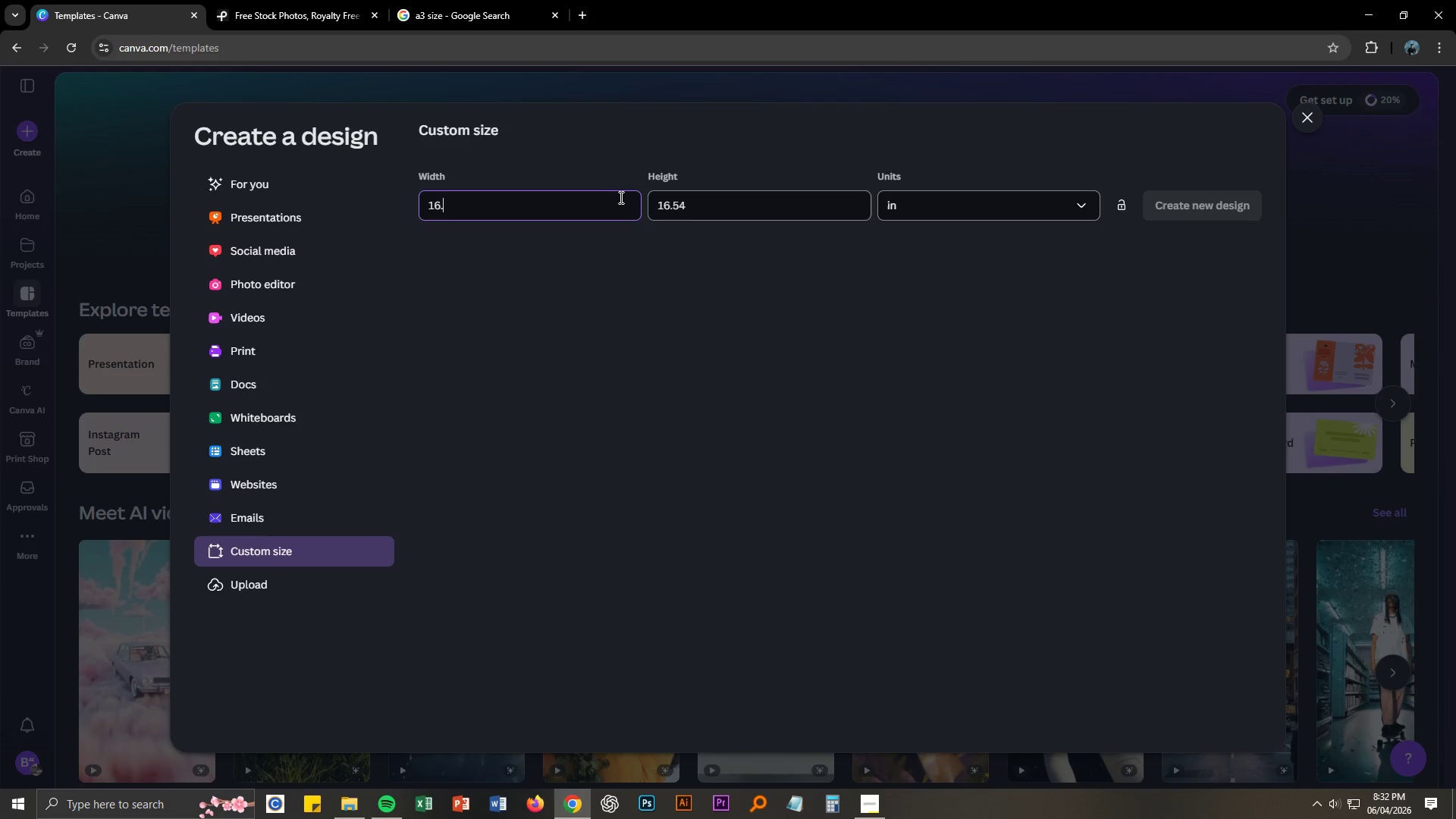 
key(NumpadDecimal)
 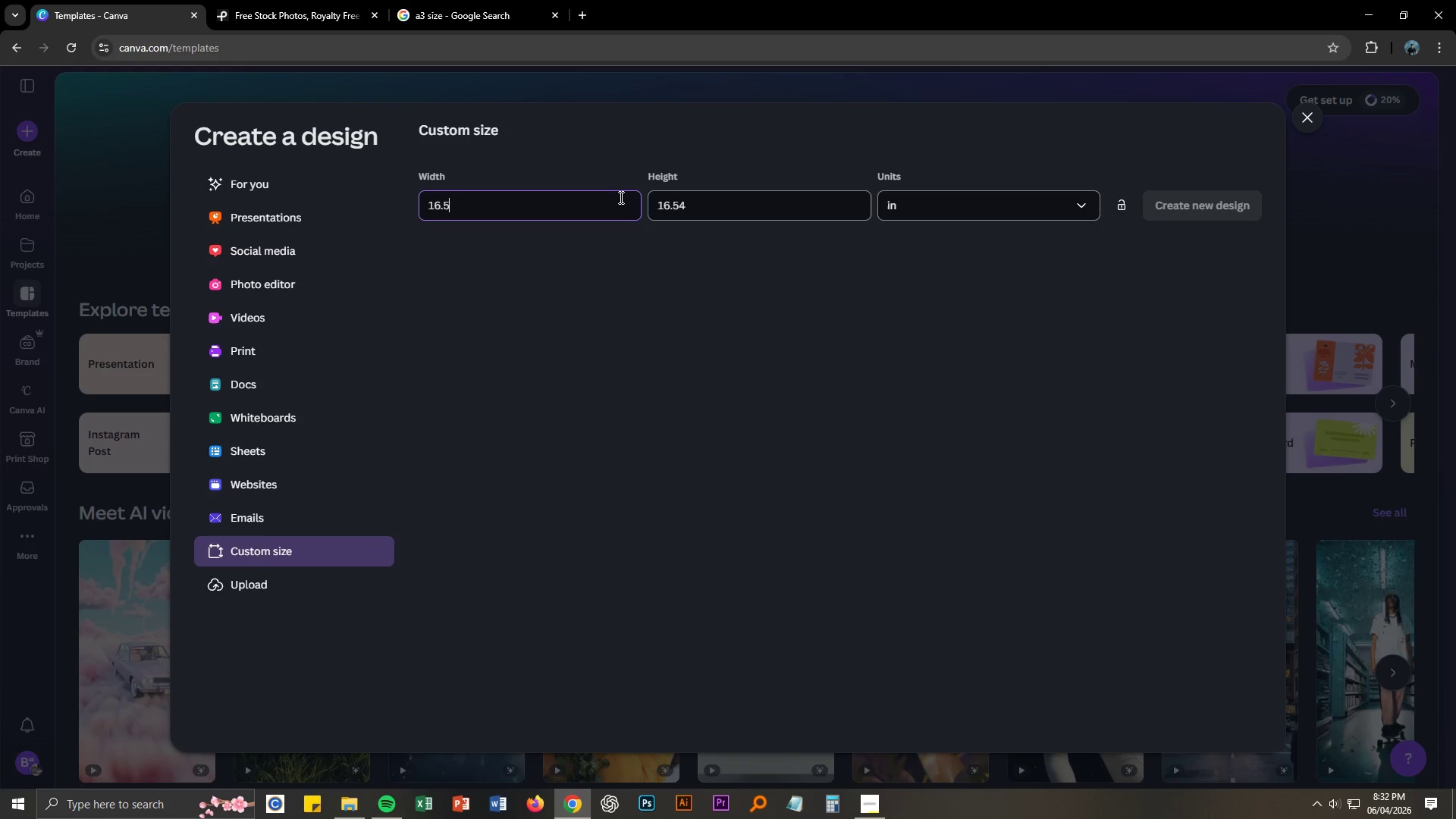 
key(Numpad5)
 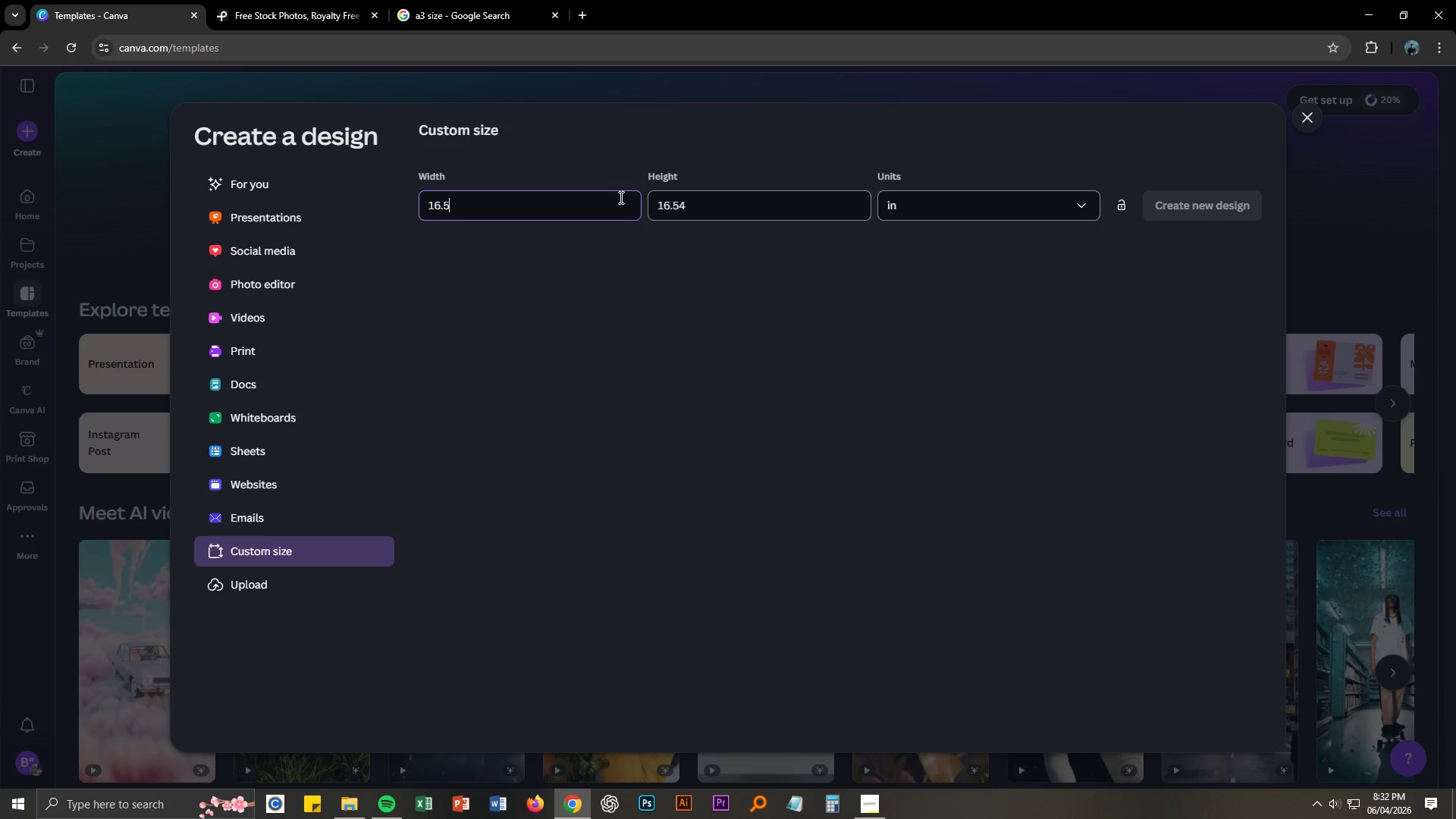 
key(Numpad4)
 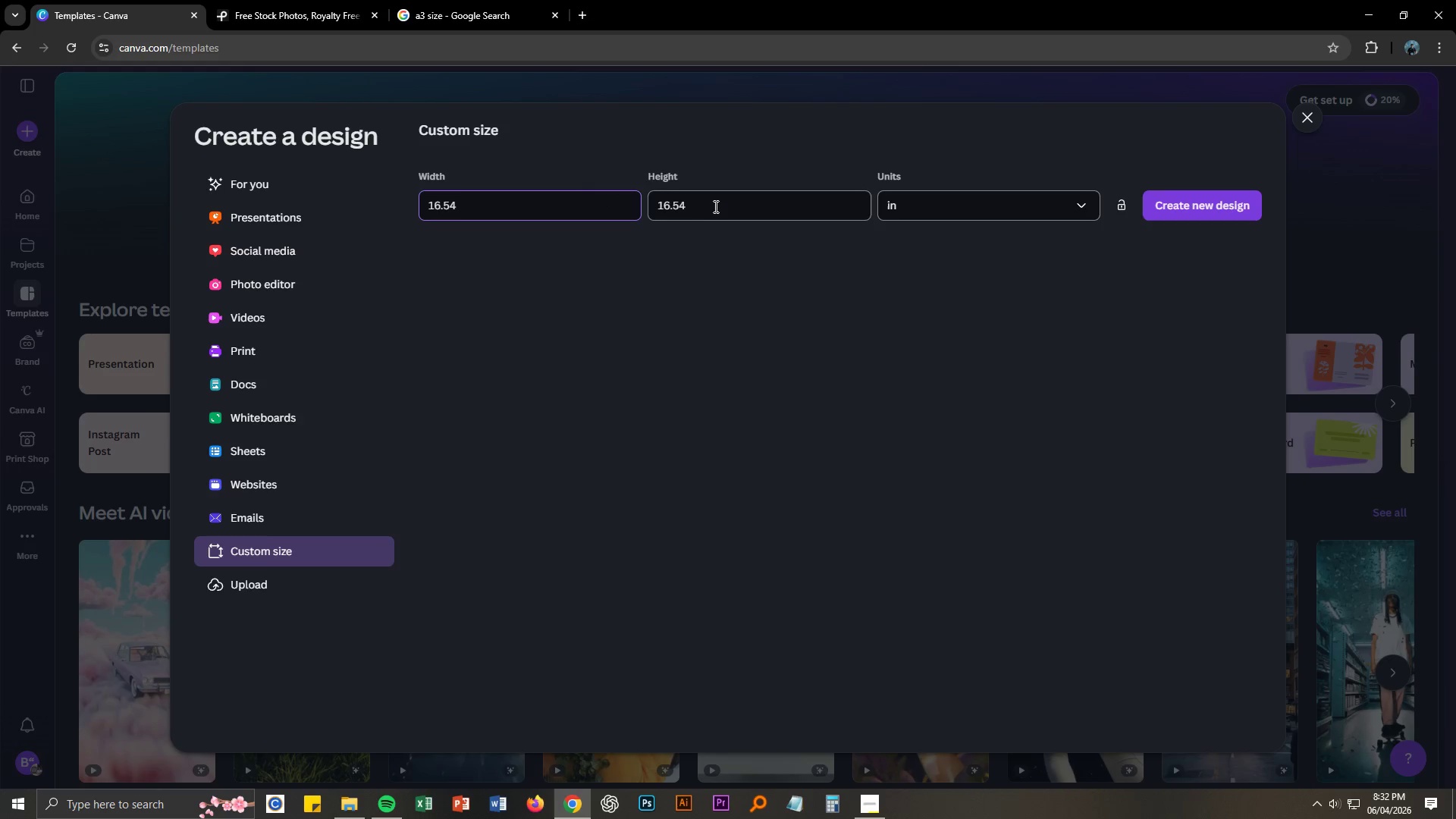 
left_click_drag(start_coordinate=[710, 205], to_coordinate=[639, 202])
 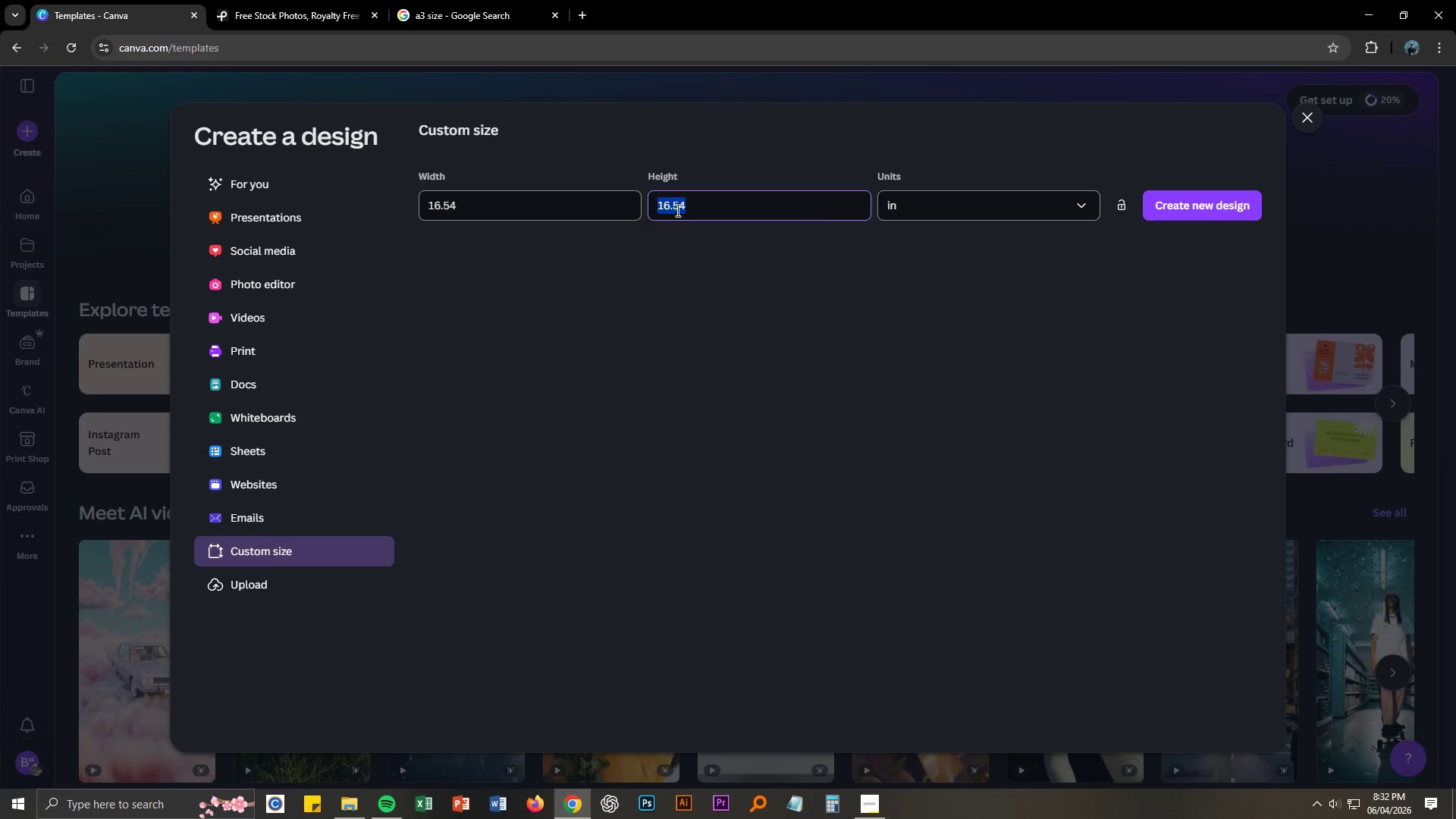 
key(Control+ControlLeft)
 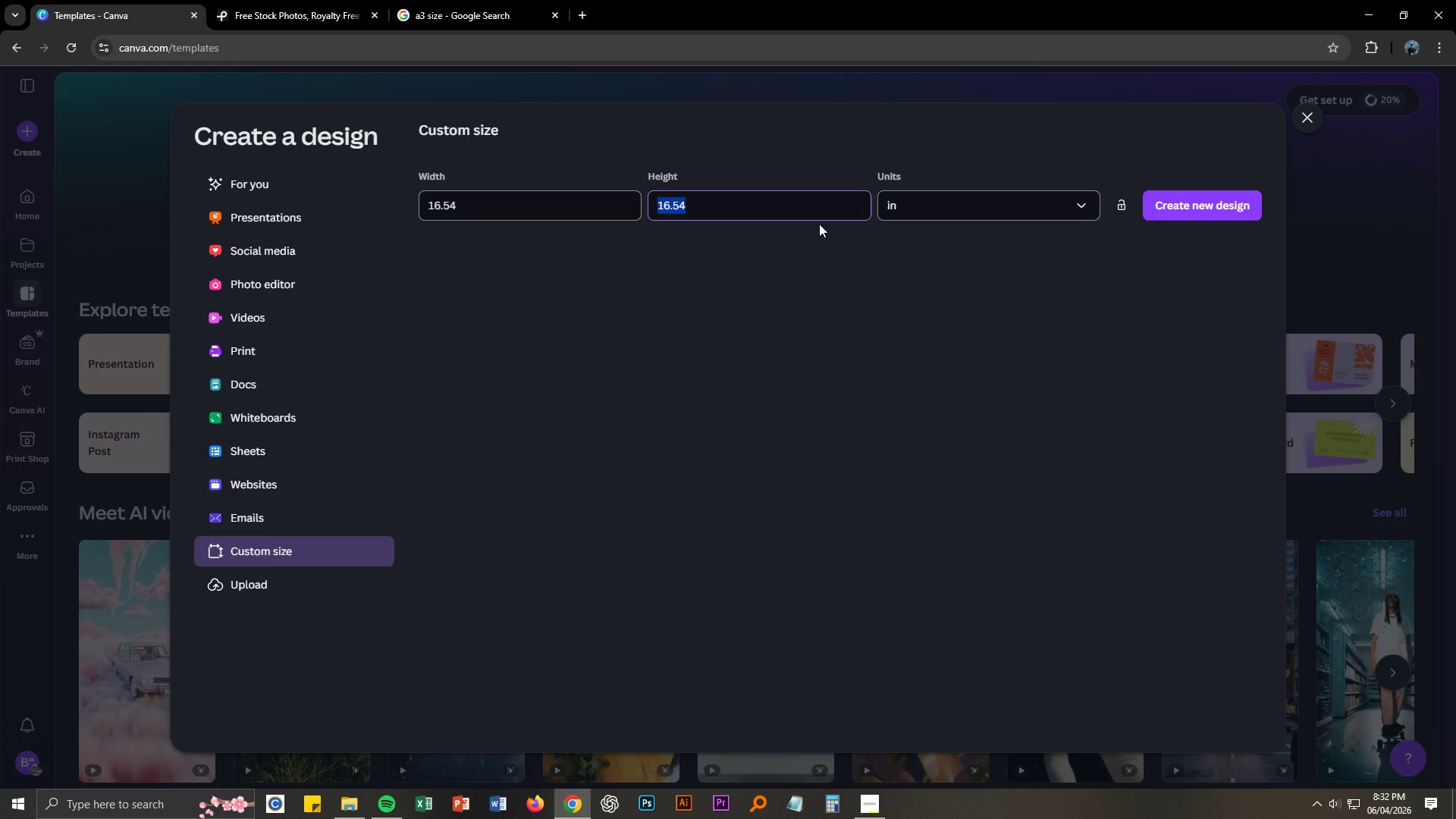 
key(Control+V)
 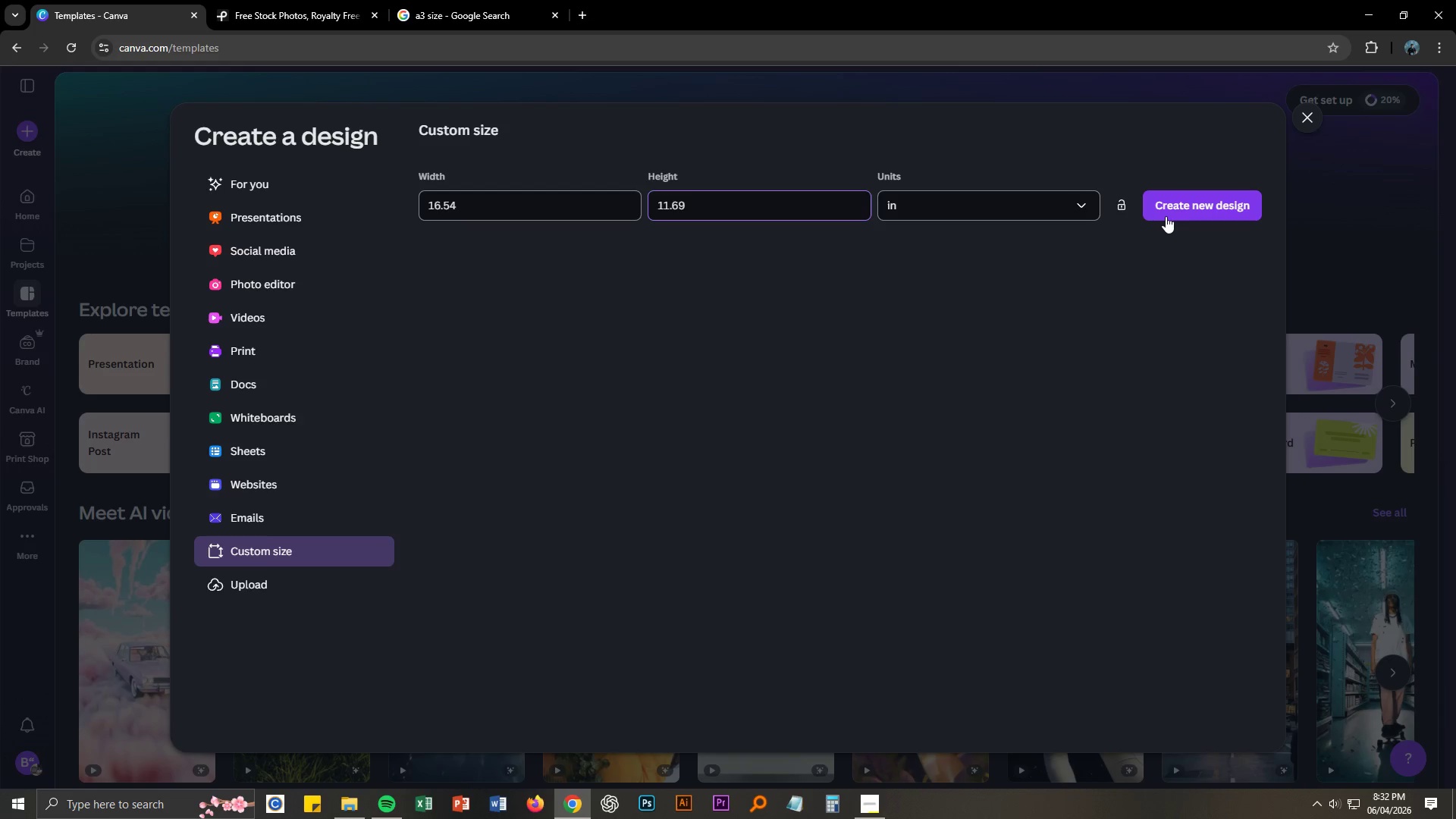 
left_click([1166, 216])
 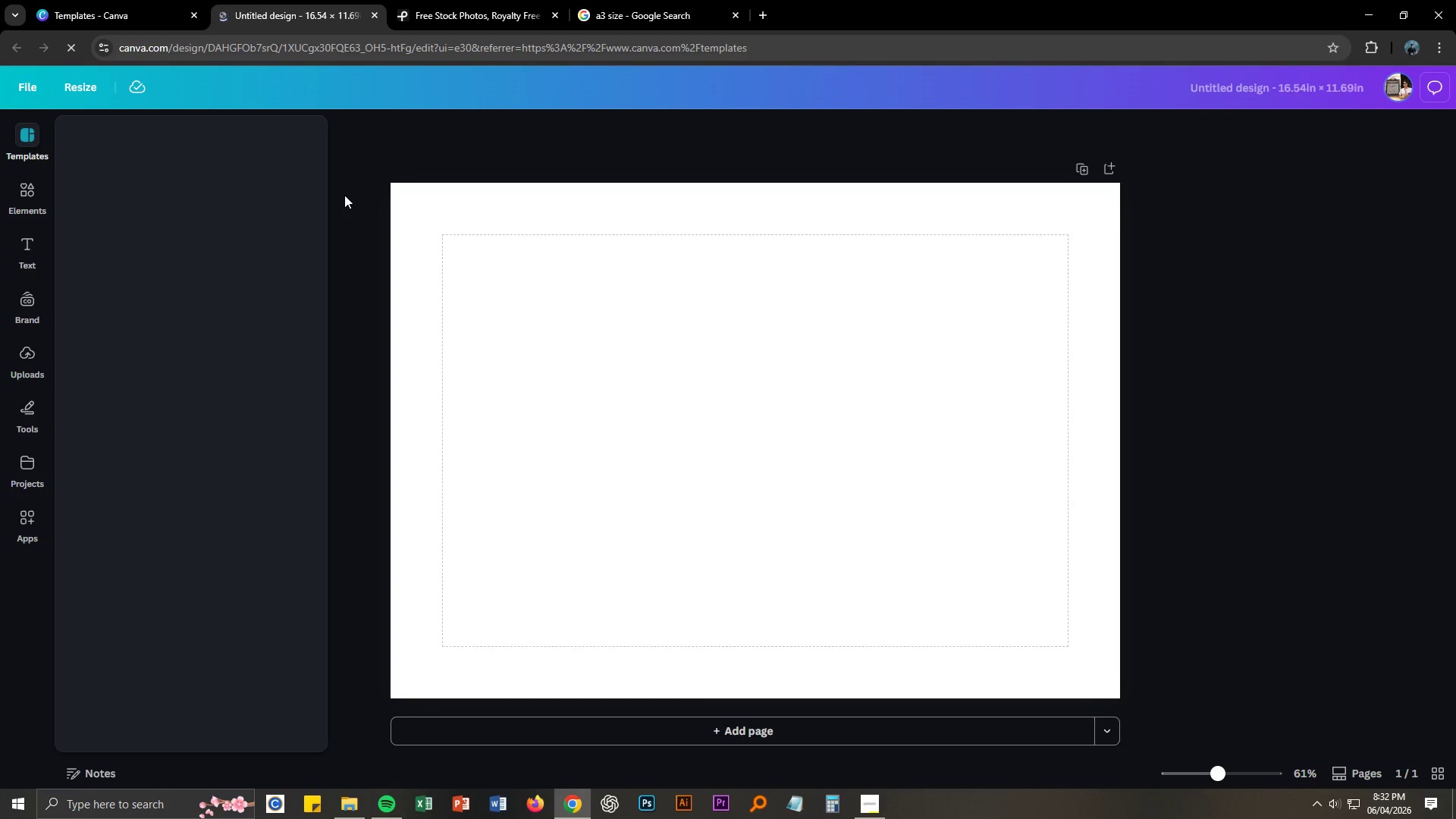 
wait(5.17)
 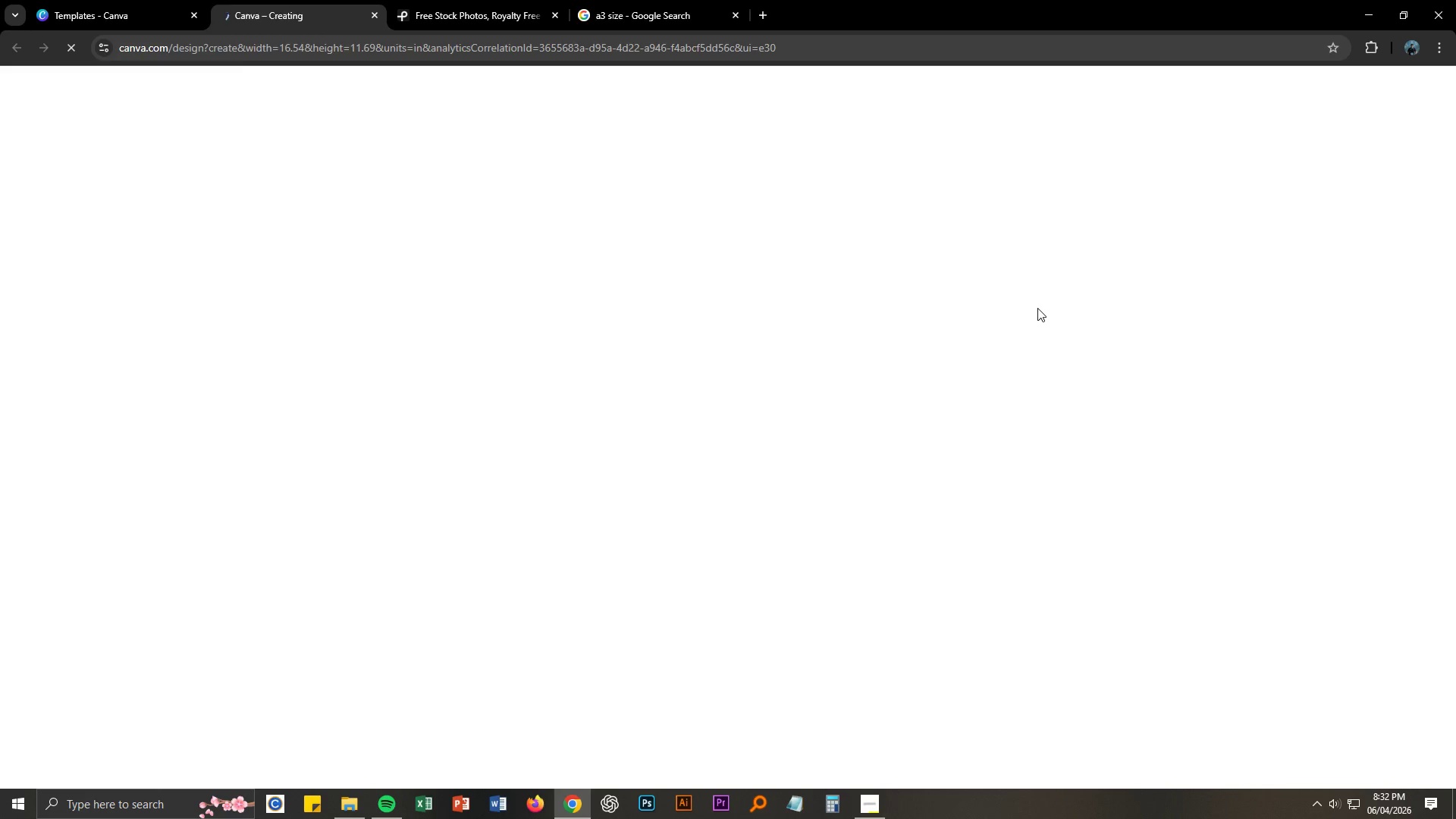 
left_click([57, 84])
 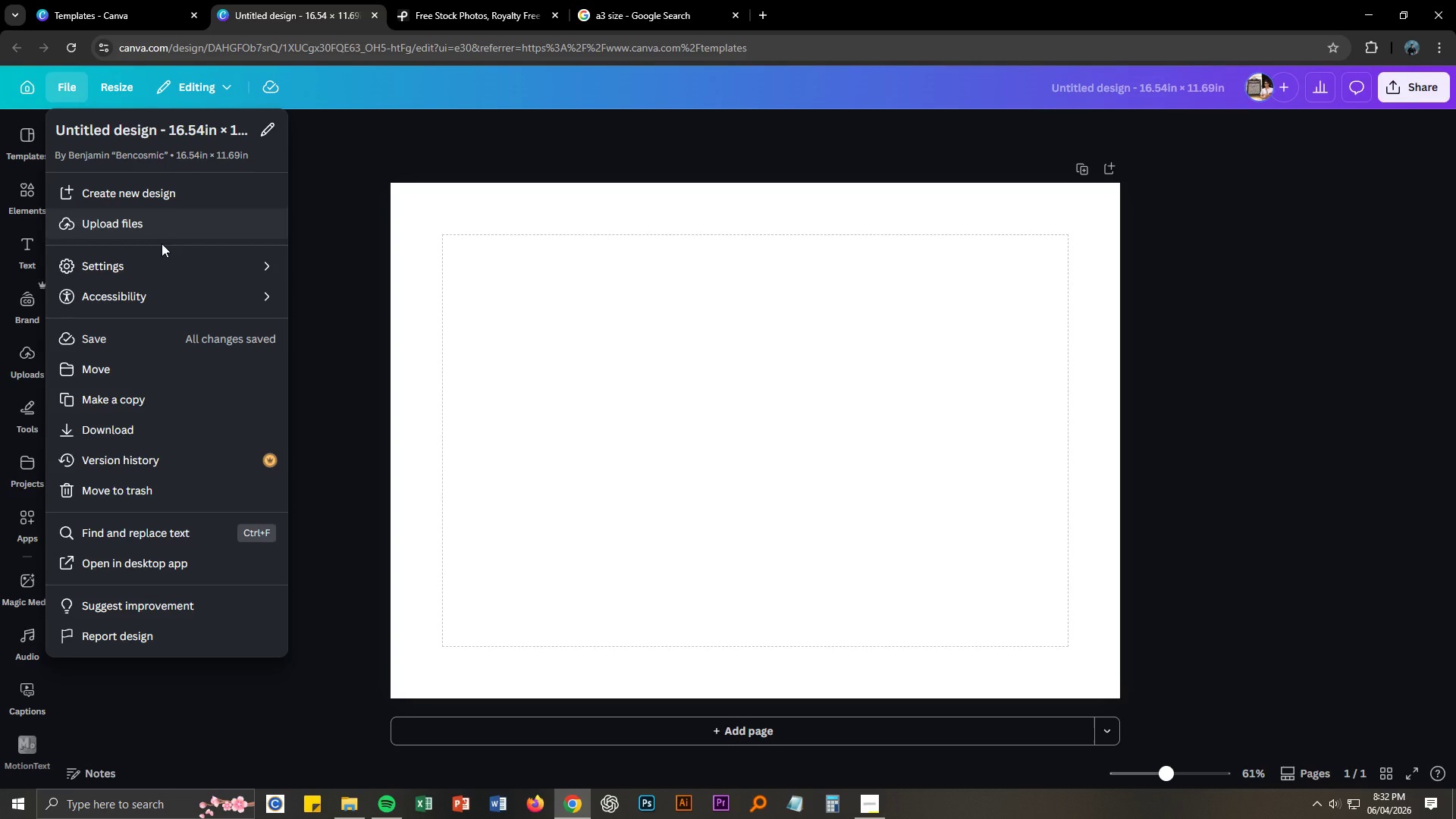 
left_click([160, 271])
 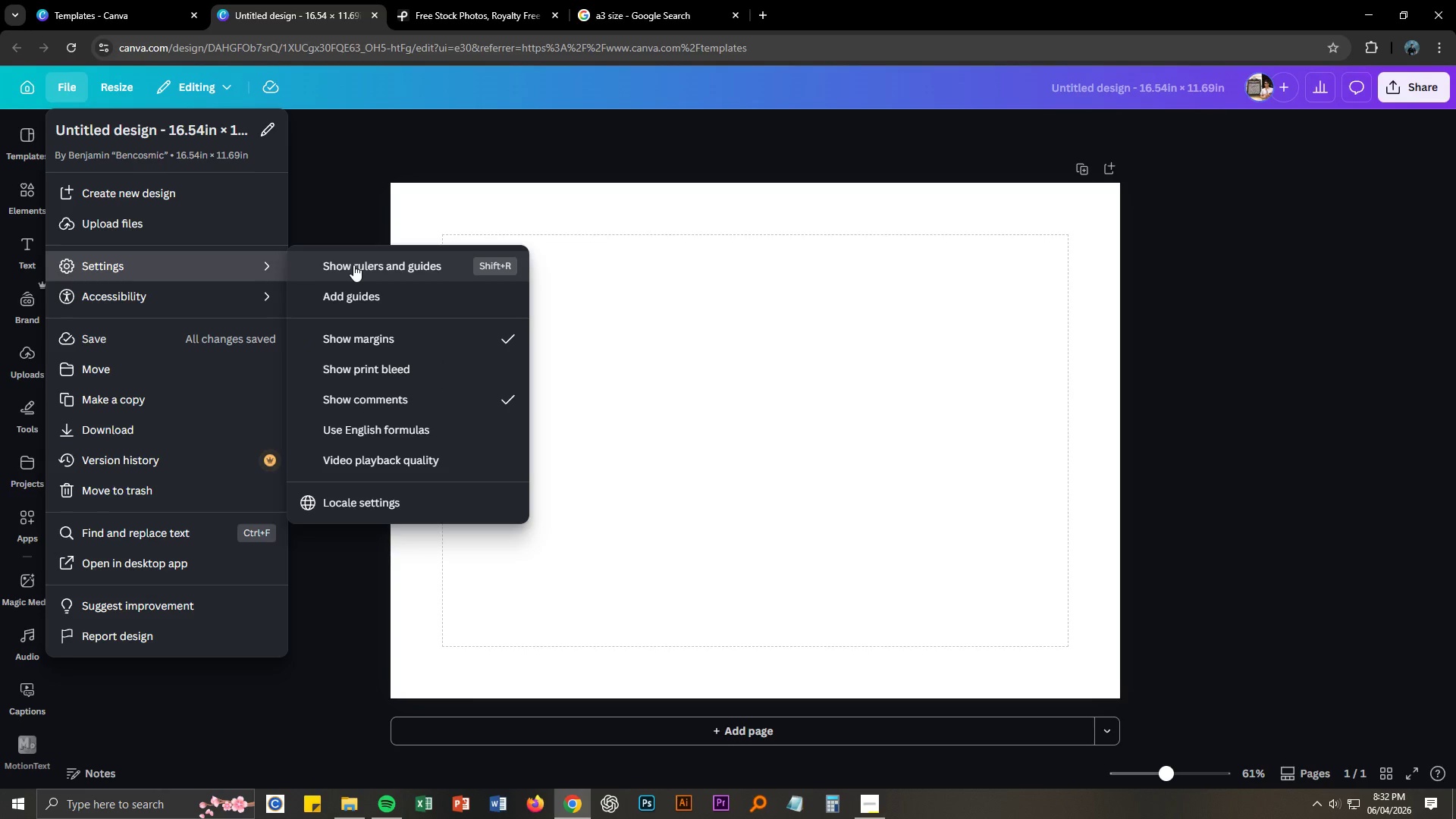 
left_click([353, 265])
 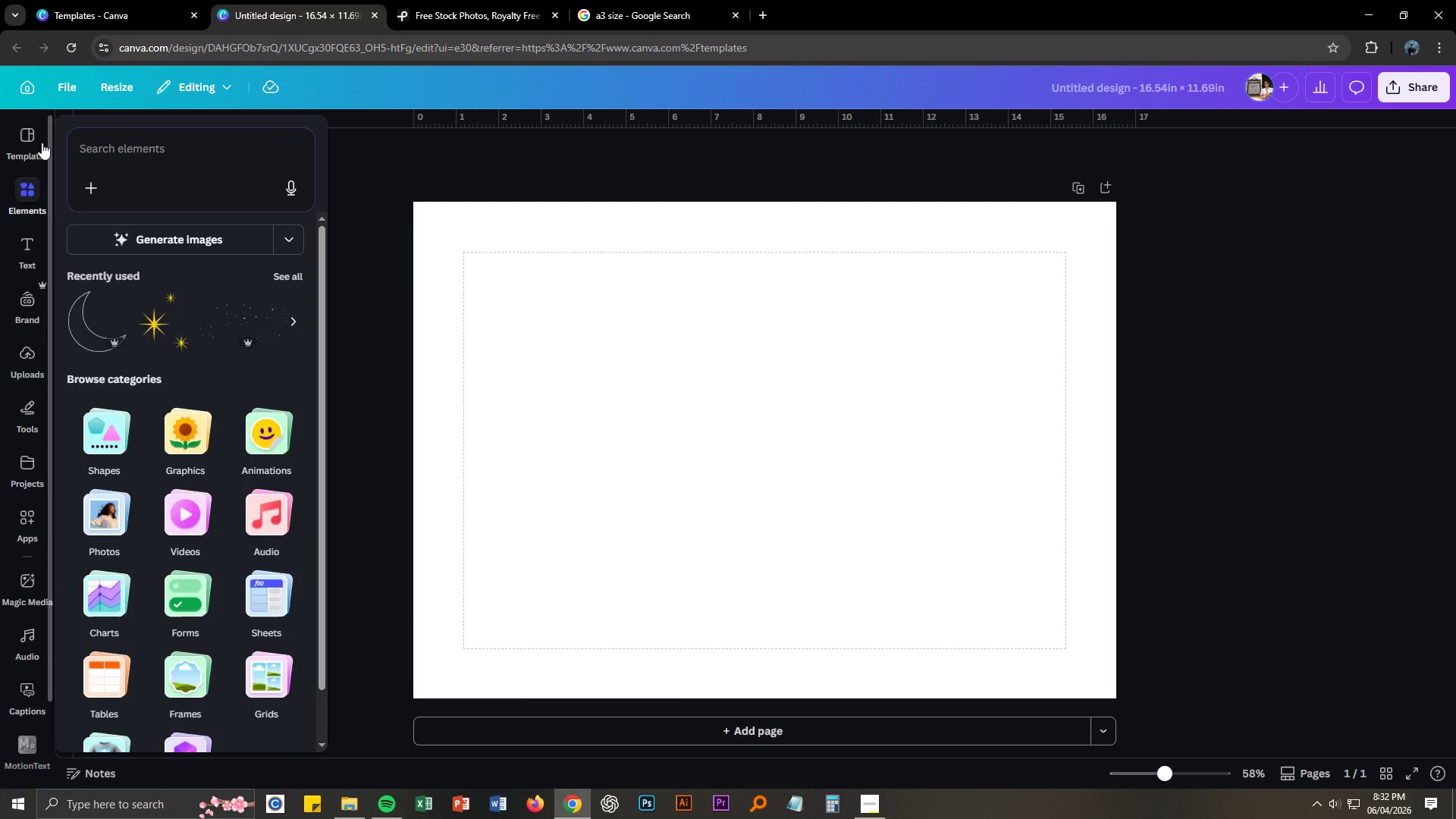 
wait(6.05)
 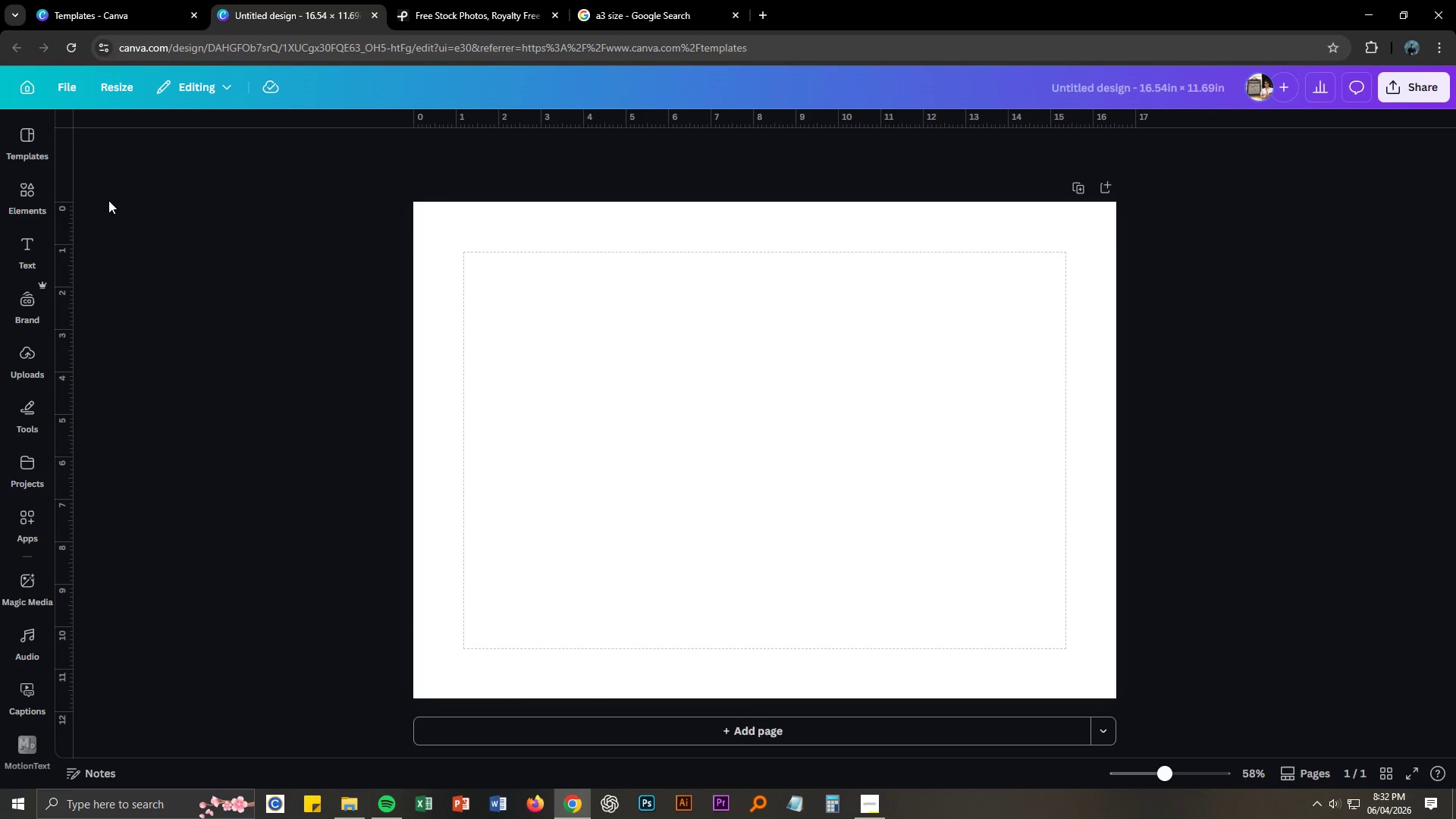 
left_click([67, 85])
 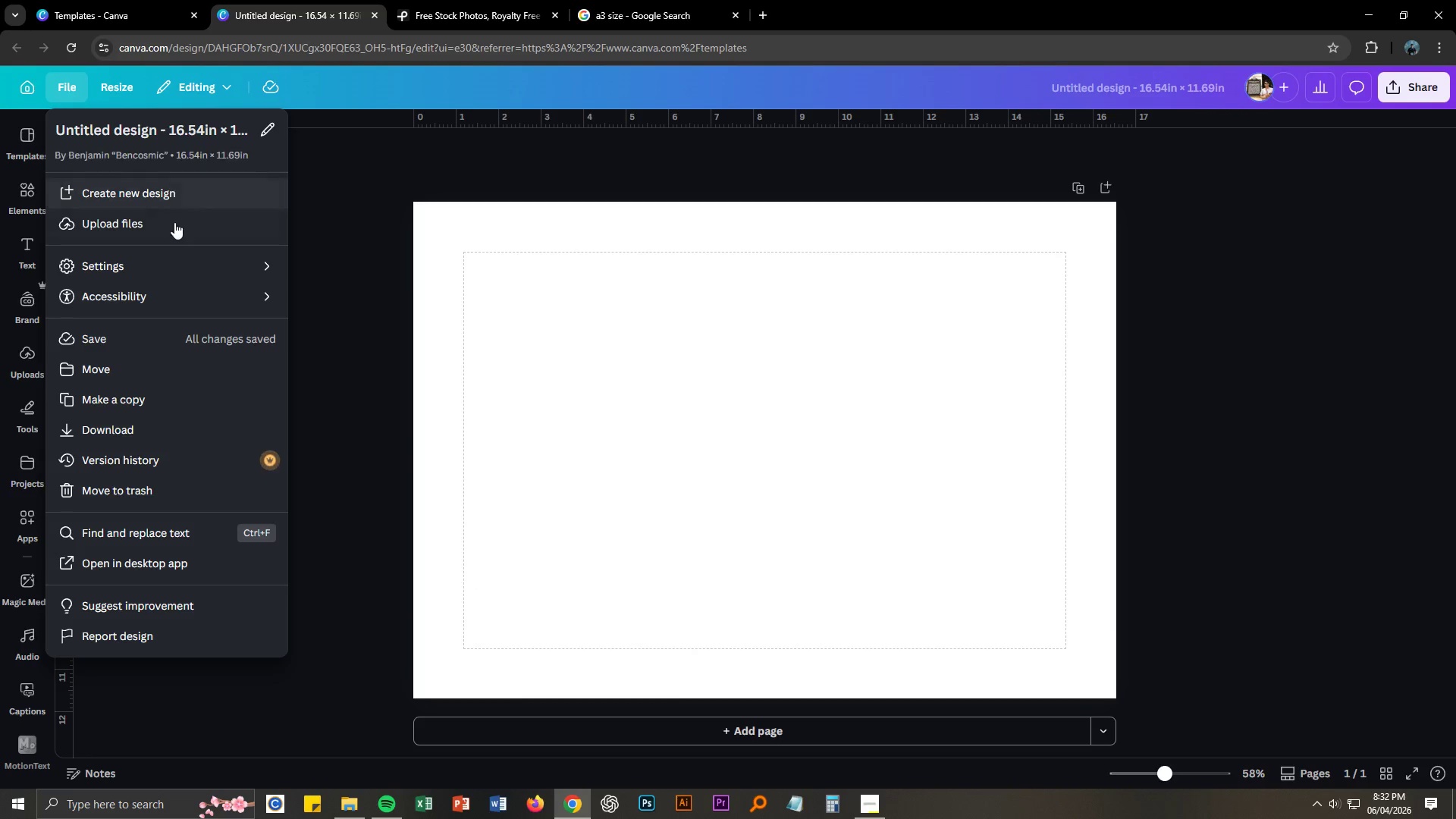 
left_click([178, 253])
 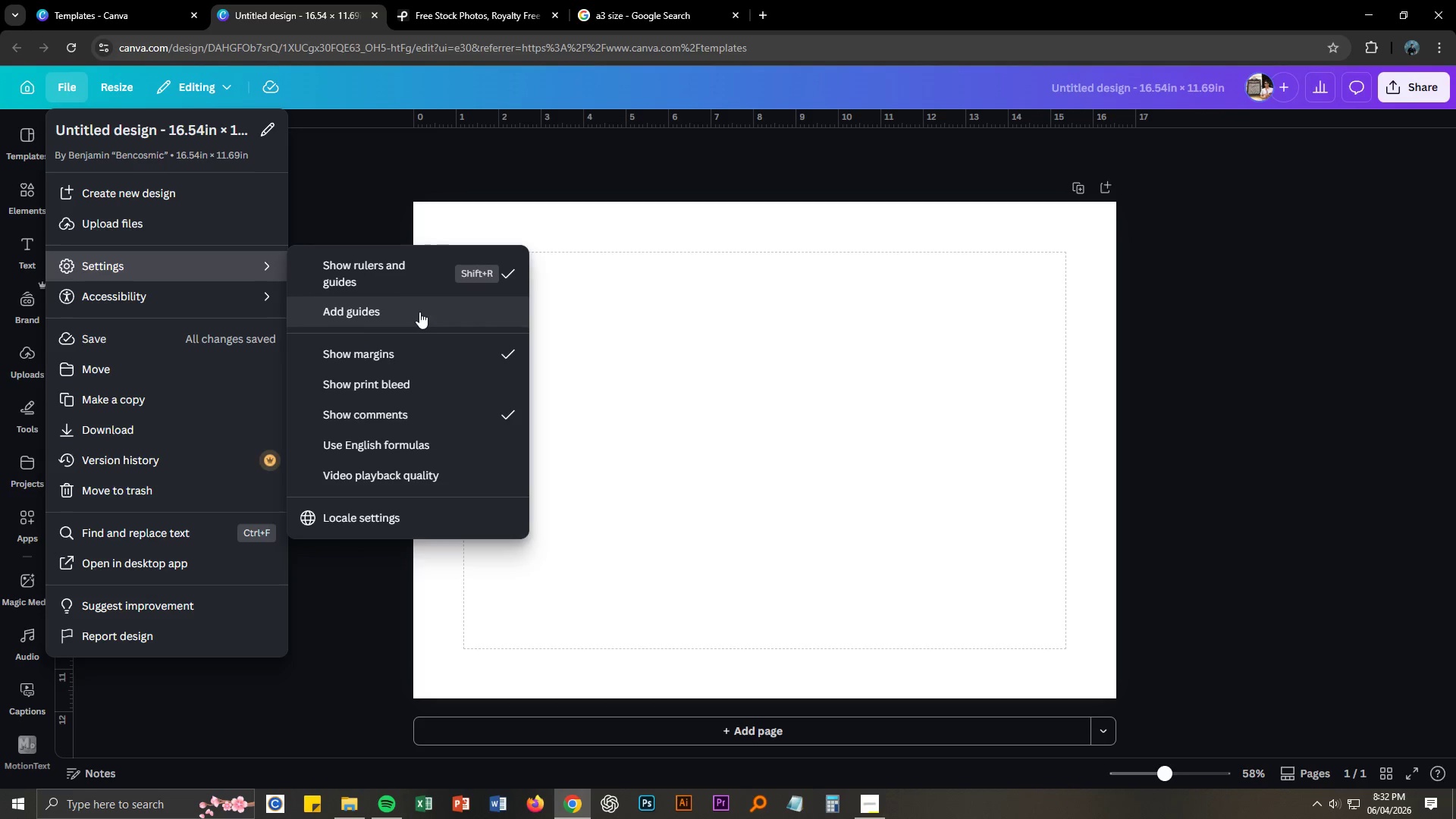 
wait(7.75)
 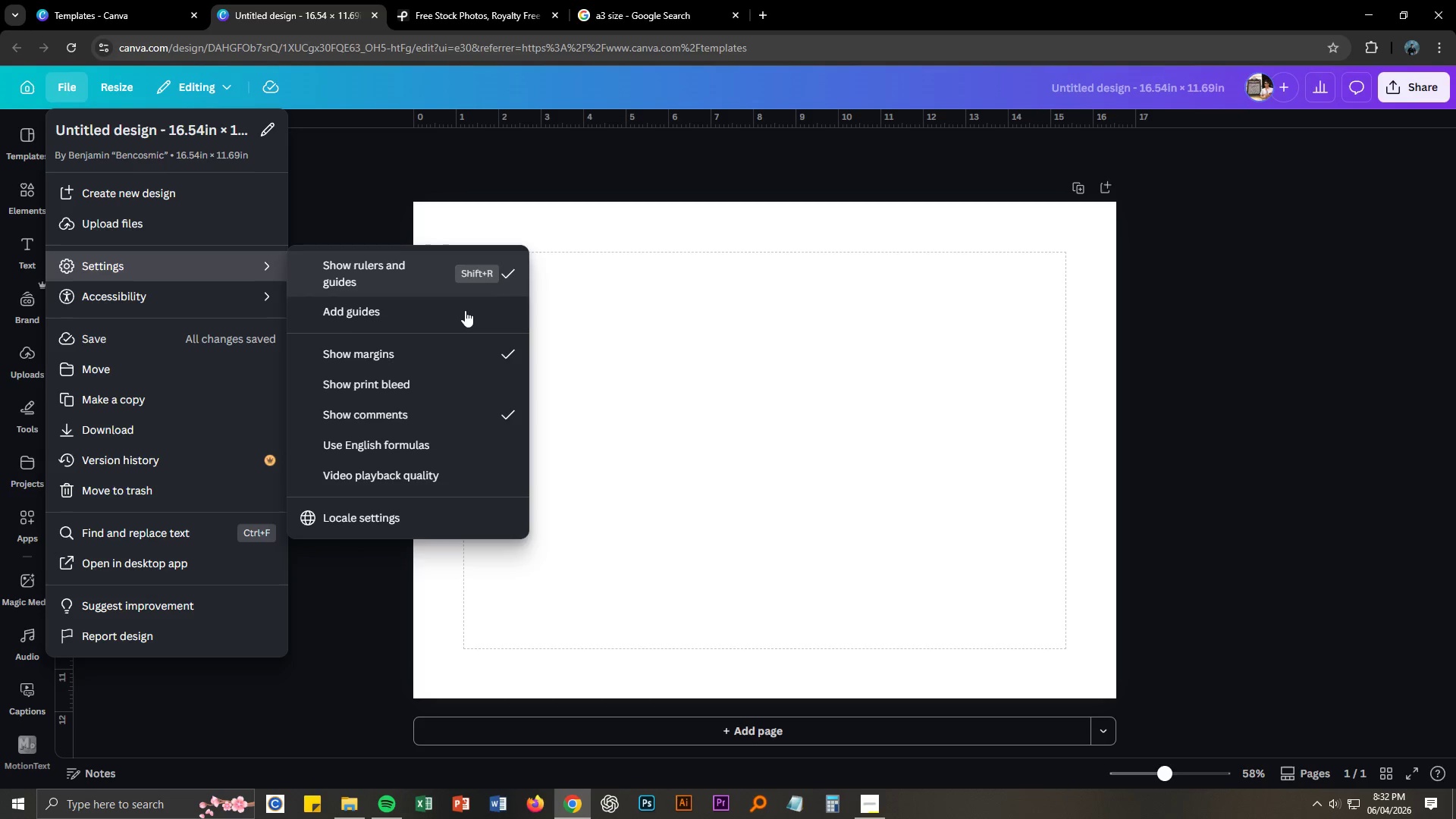 
left_click([410, 277])
 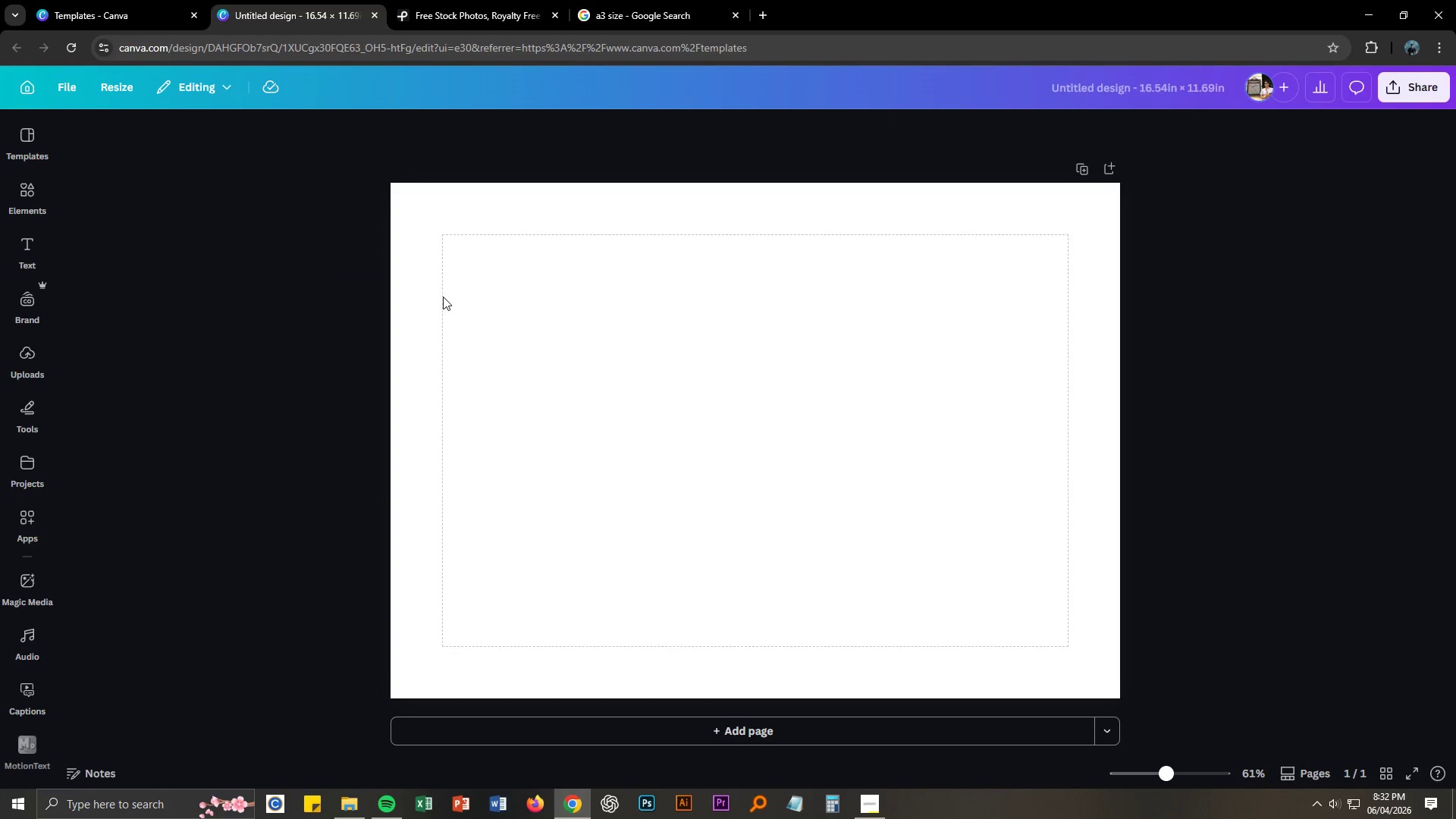 
left_click([444, 298])
 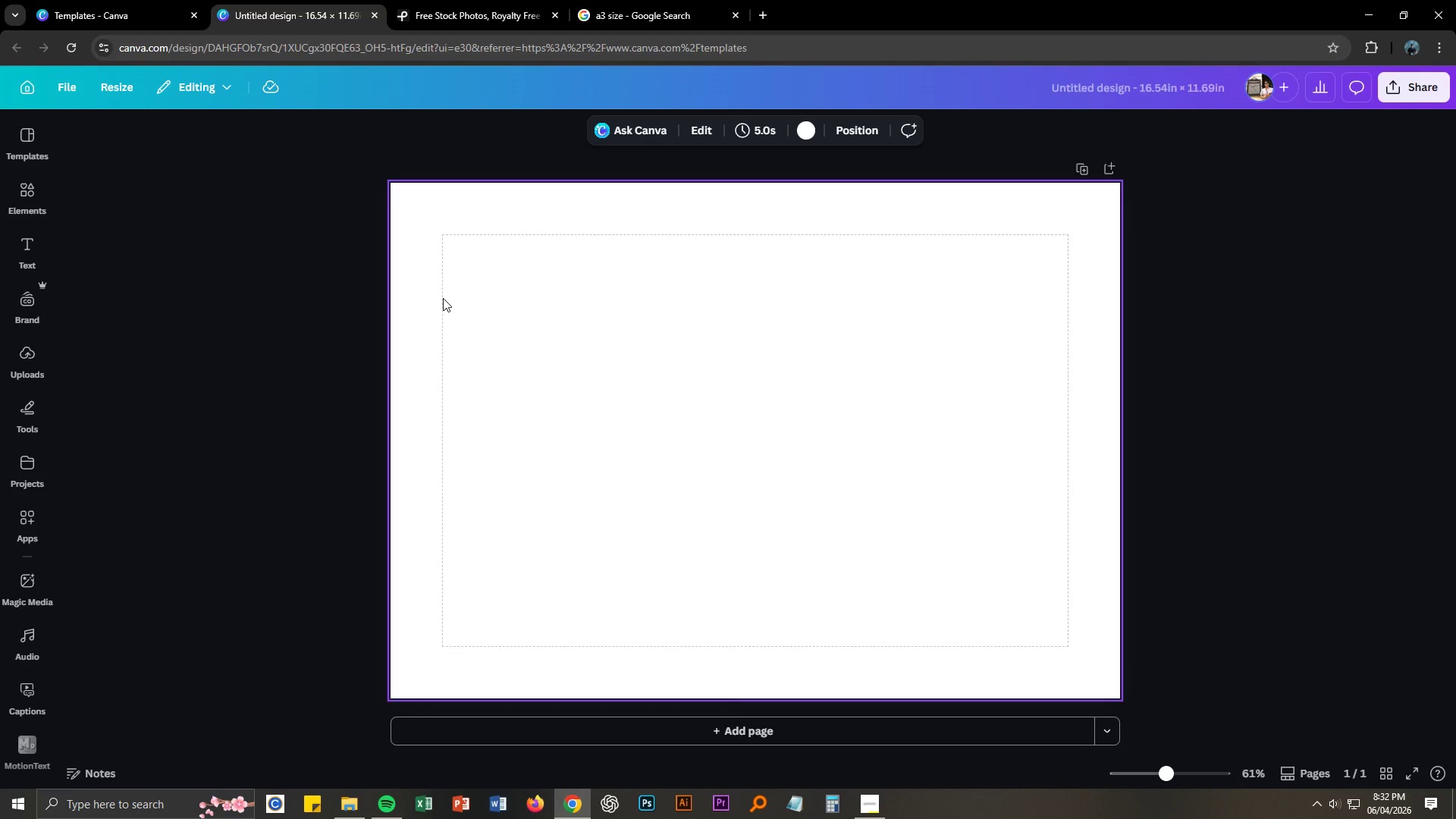 
double_click([443, 298])
 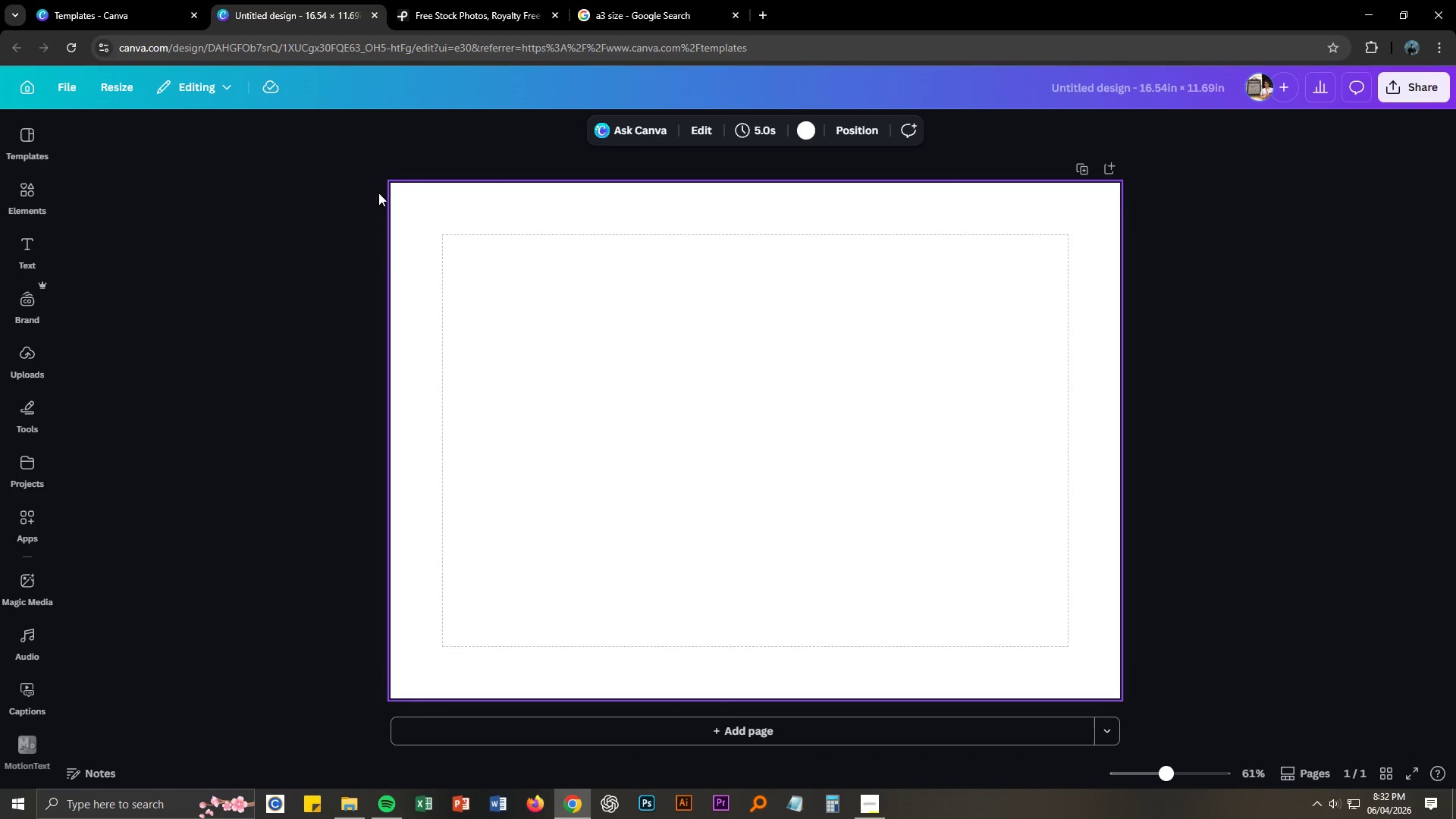 
left_click([74, 83])
 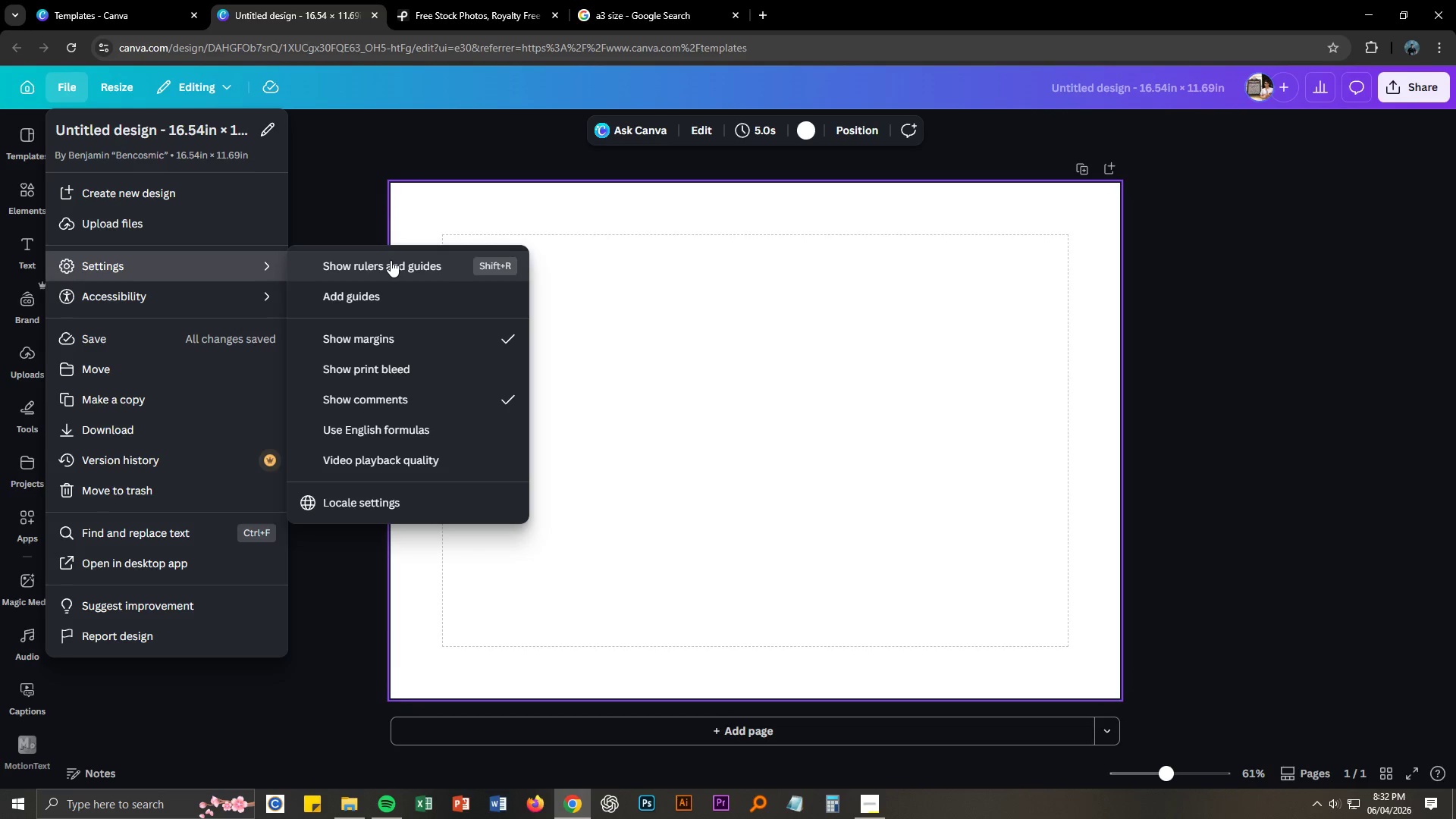 
left_click([391, 260])
 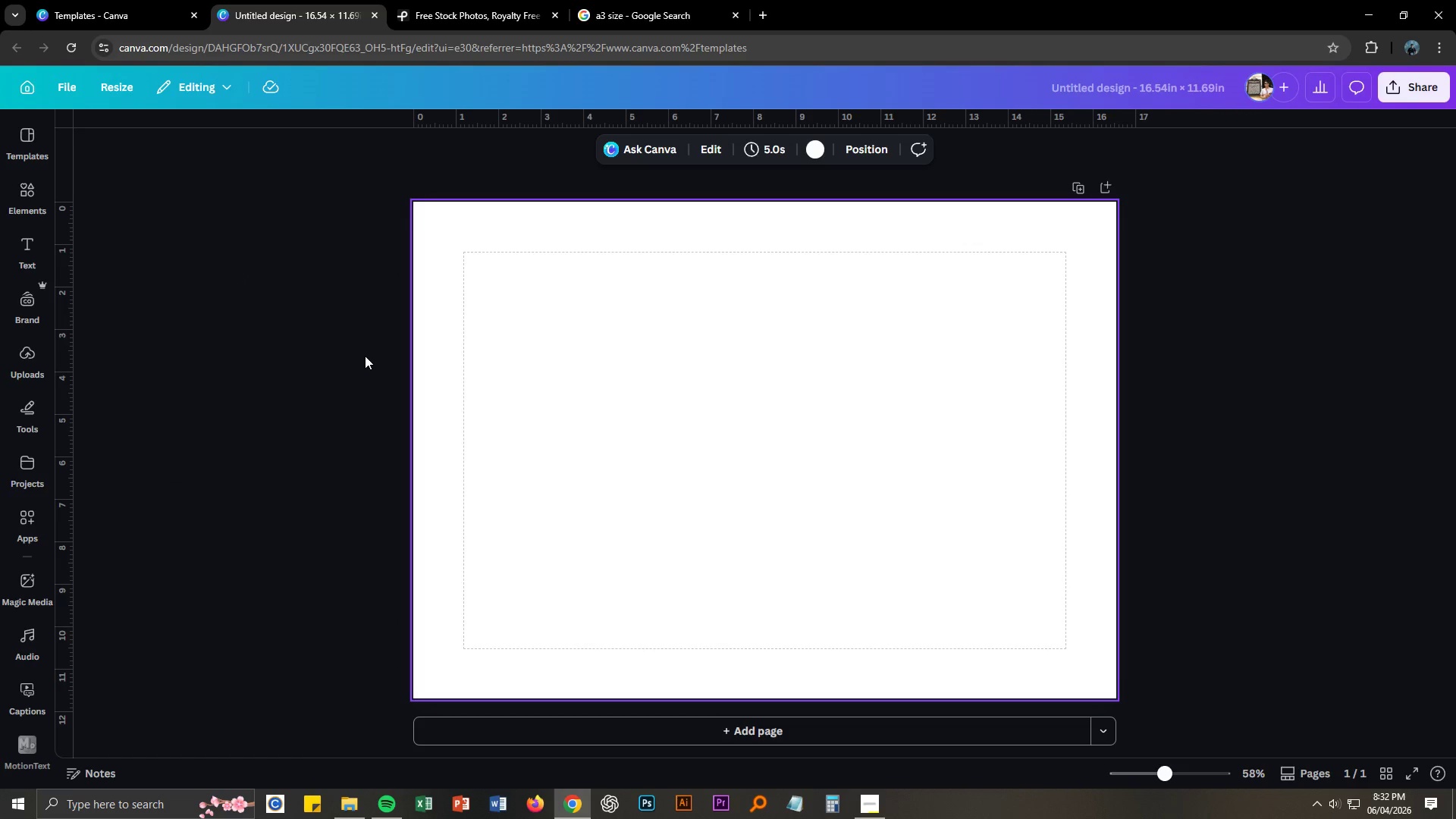 
left_click_drag(start_coordinate=[65, 385], to_coordinate=[423, 394])